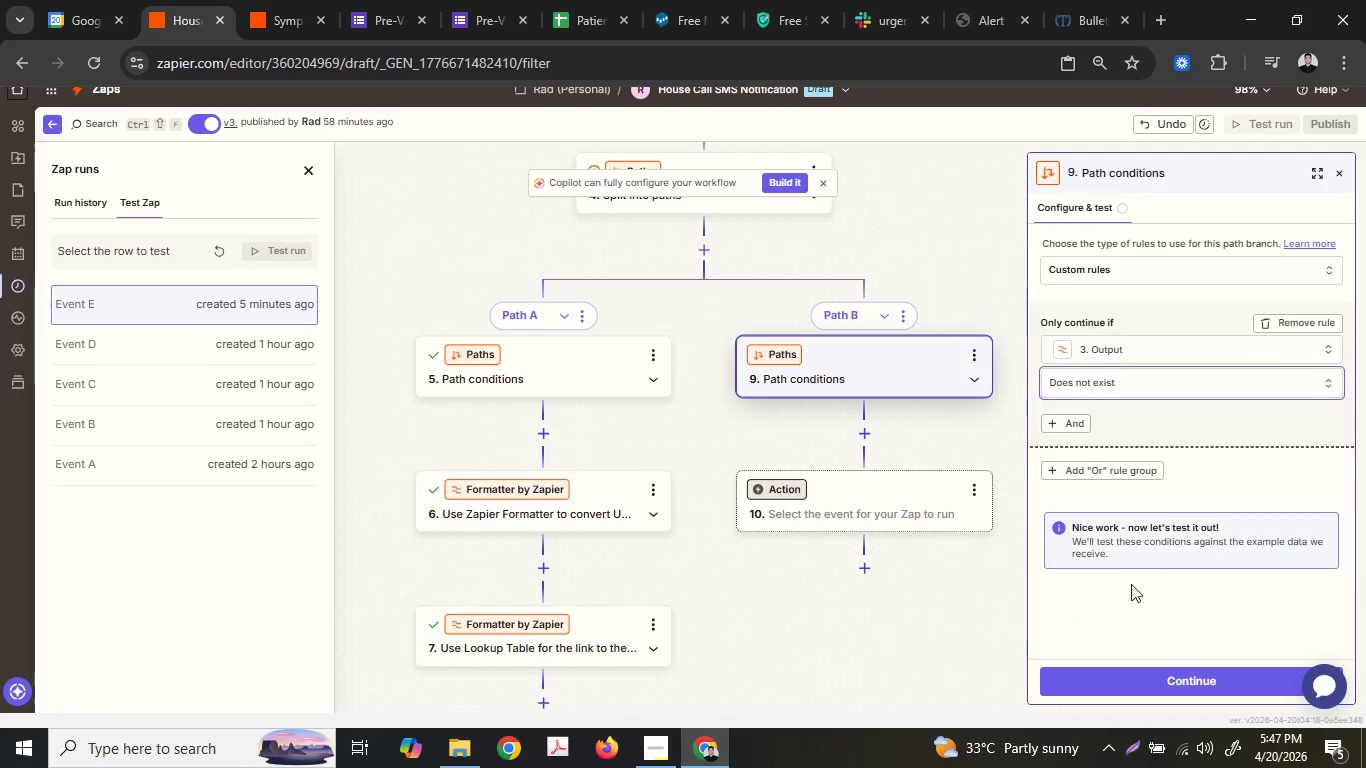 
scroll: coordinate [1198, 603], scroll_direction: down, amount: 6.0
 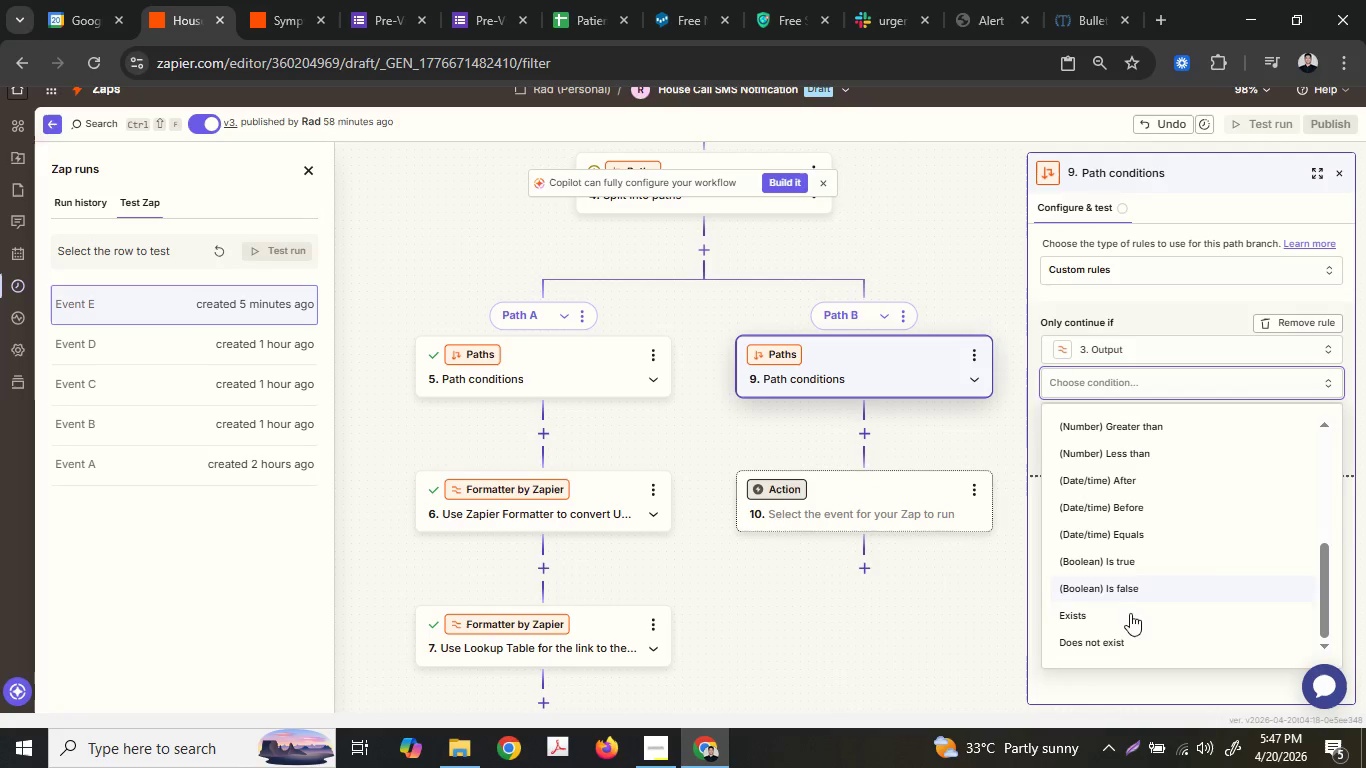 
left_click([1118, 473])
 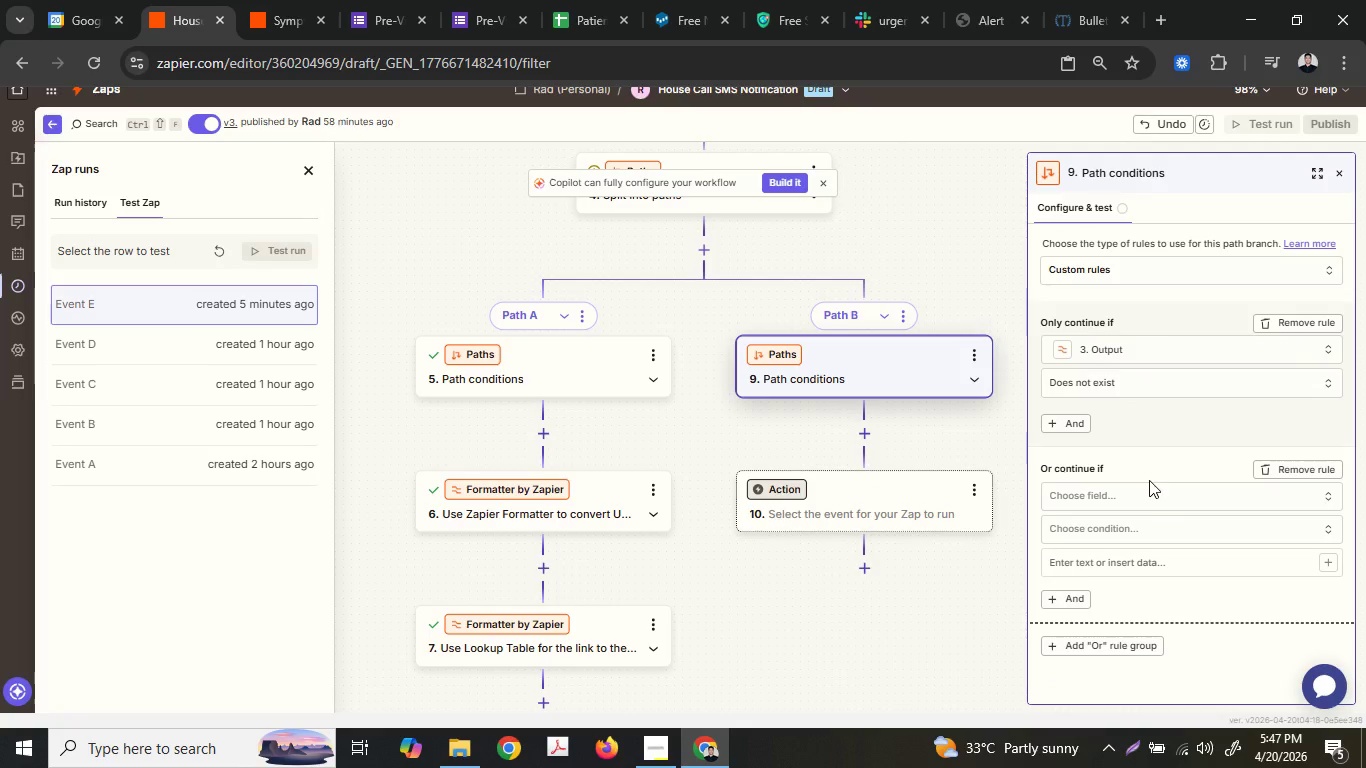 
double_click([1149, 491])
 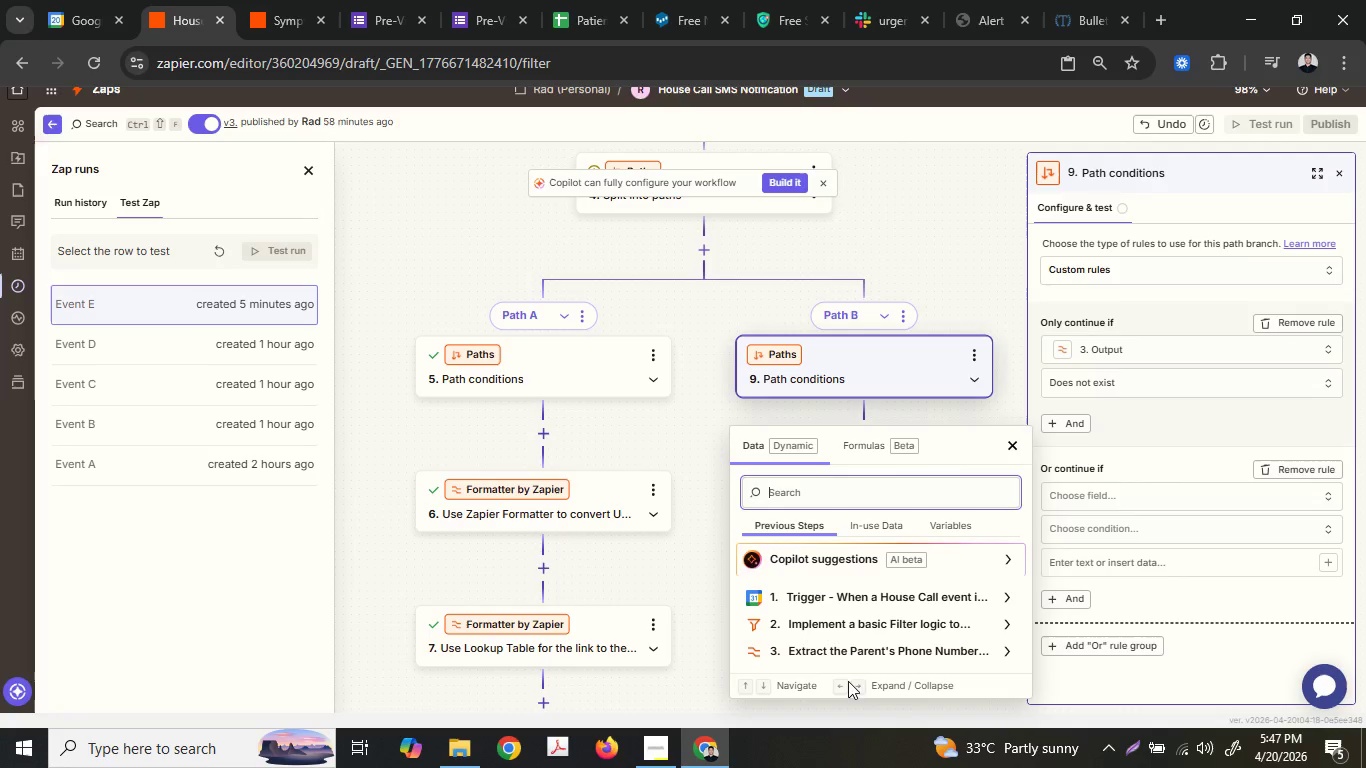 
left_click([845, 638])
 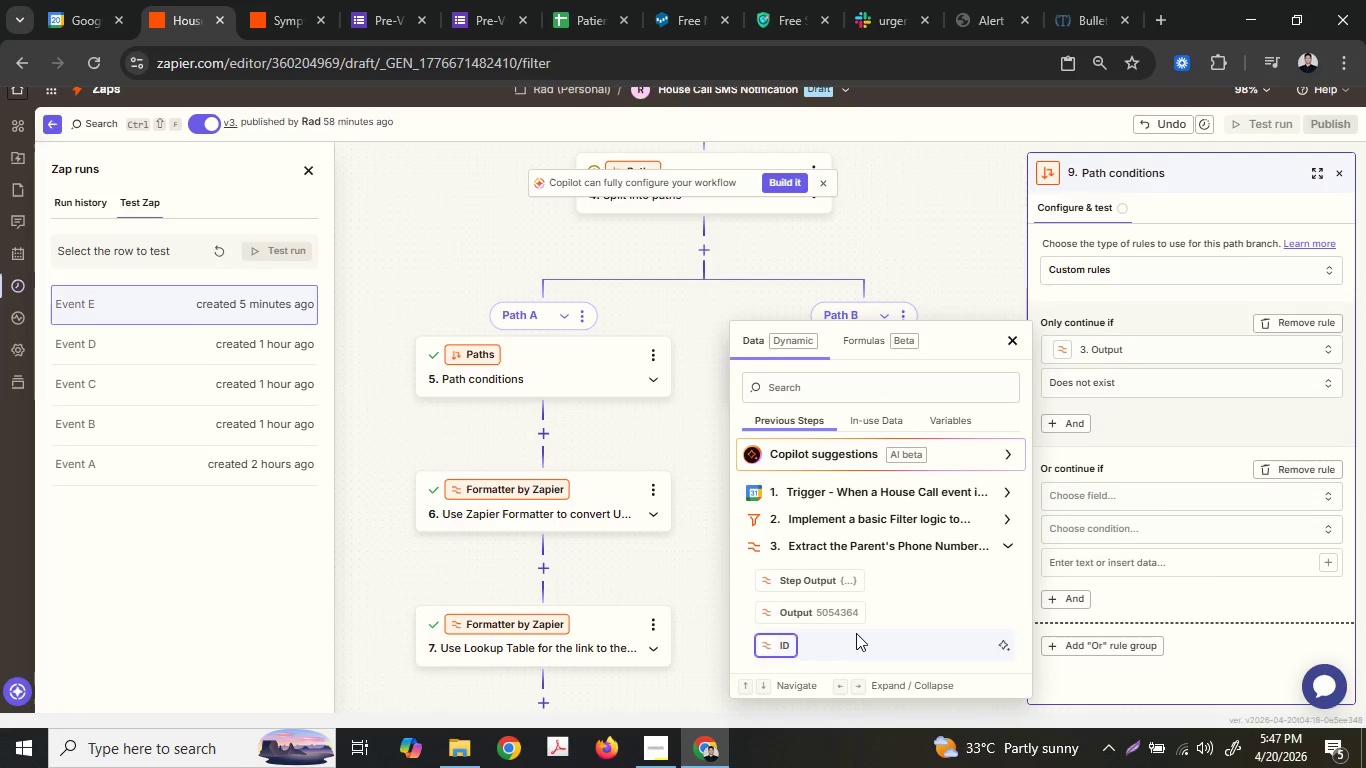 
left_click([847, 610])
 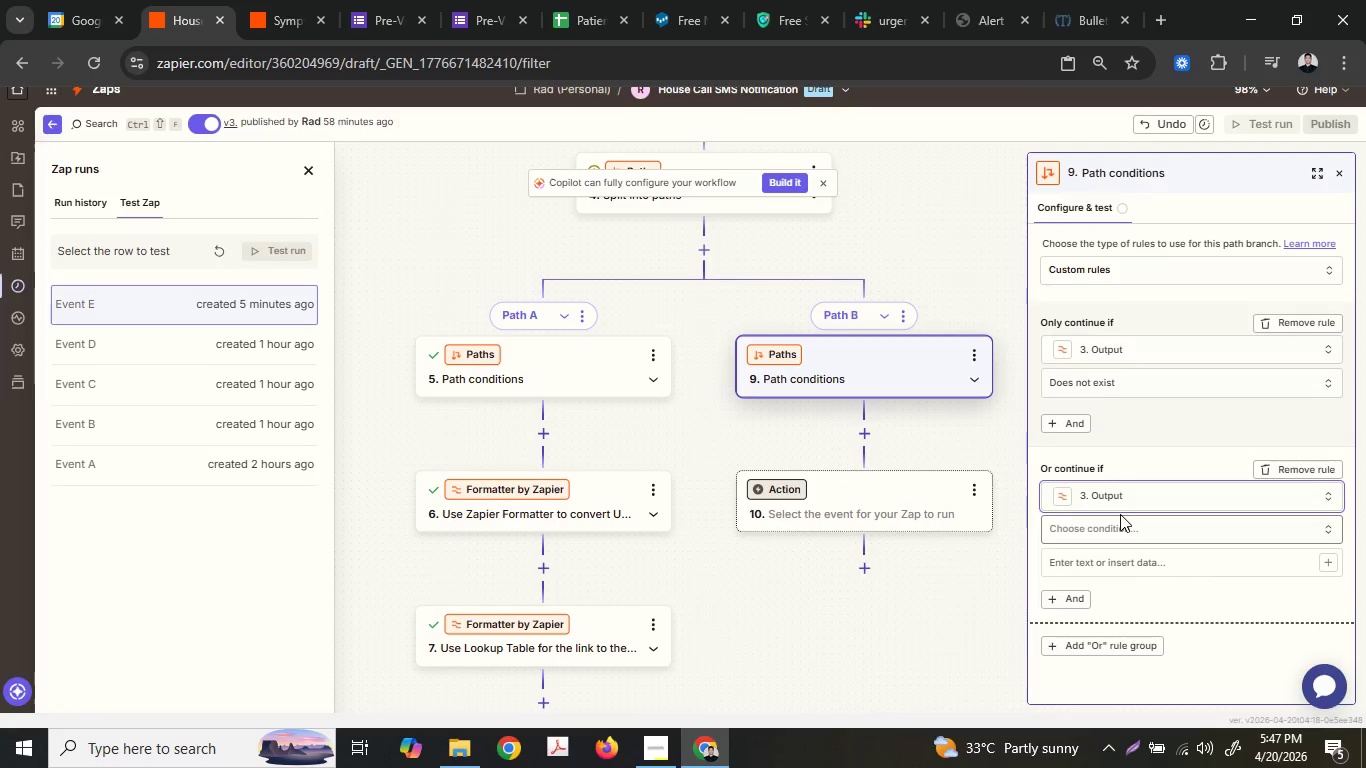 
left_click([1120, 522])
 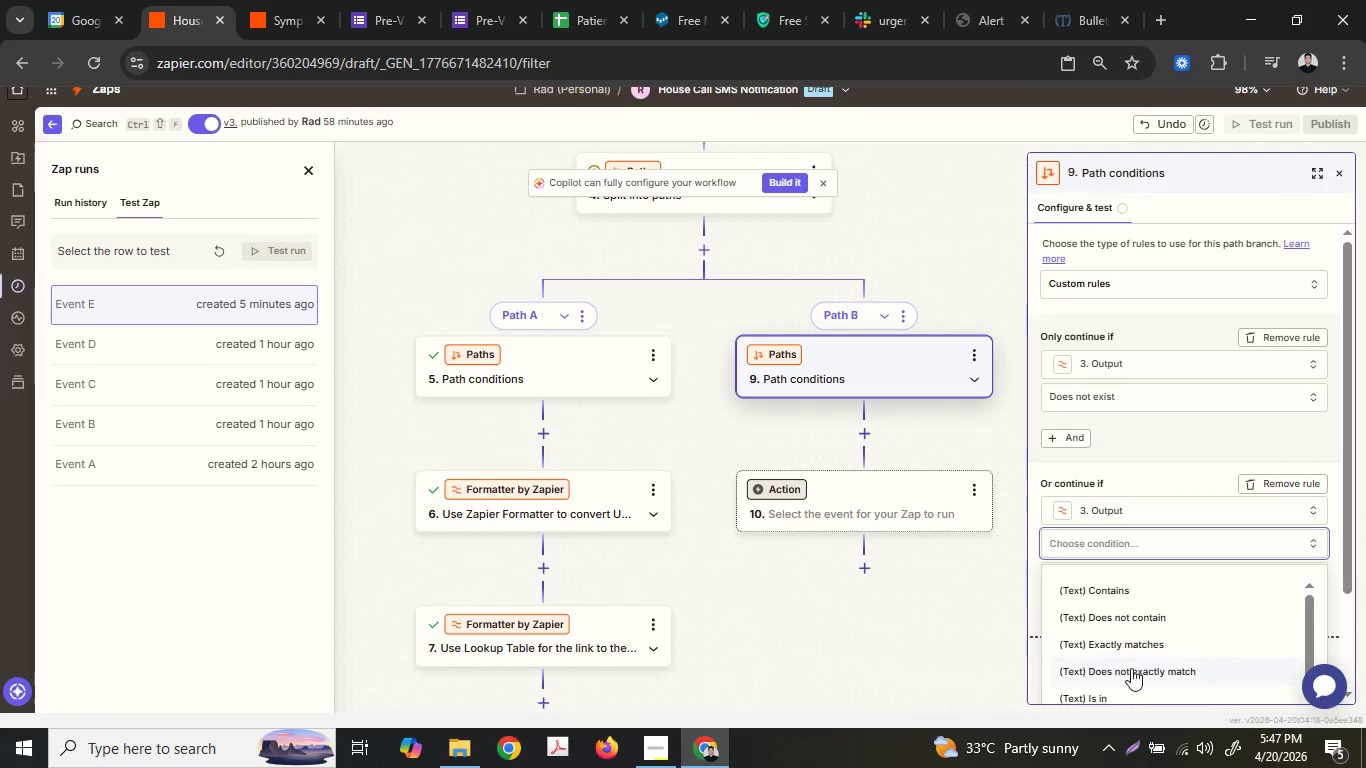 
scroll: coordinate [1155, 636], scroll_direction: down, amount: 1.0
 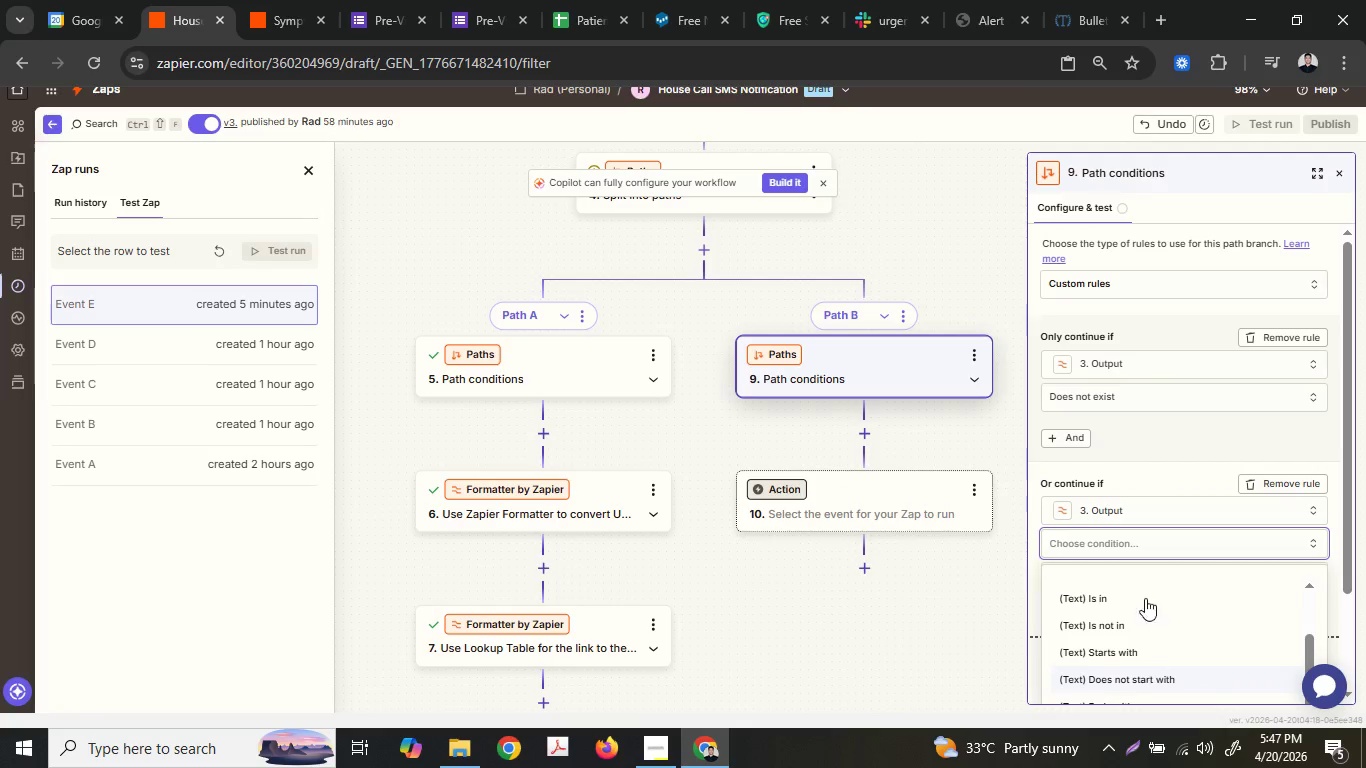 
left_click([1133, 572])
 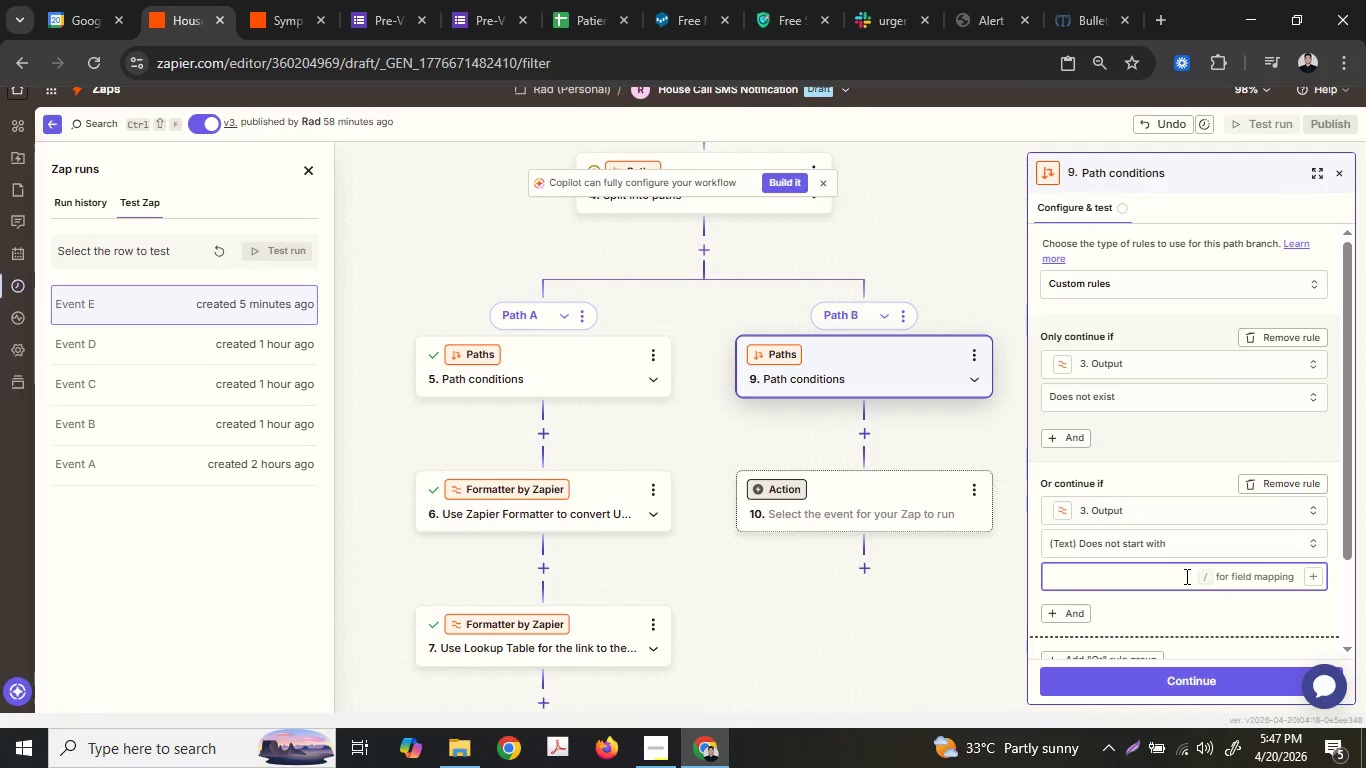 
key(NumpadAdd)
 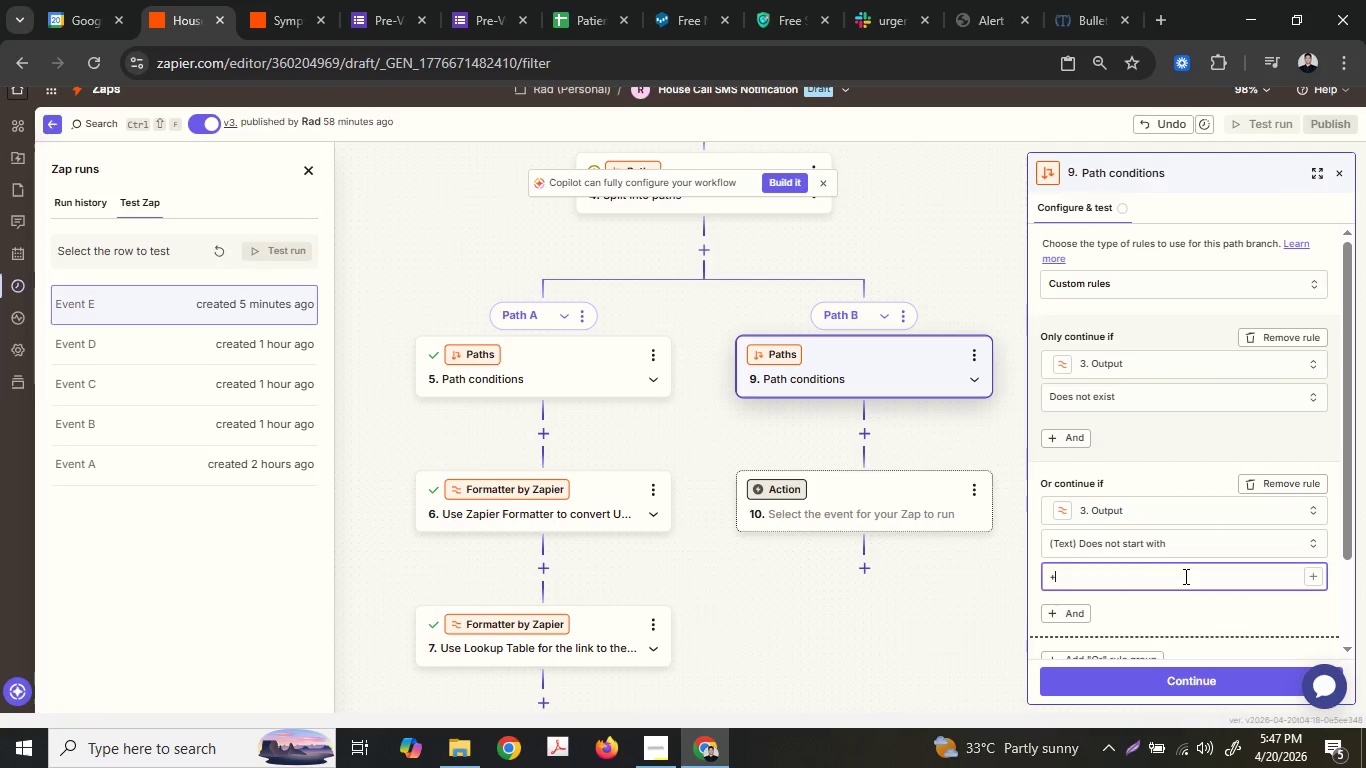 
key(Numpad1)
 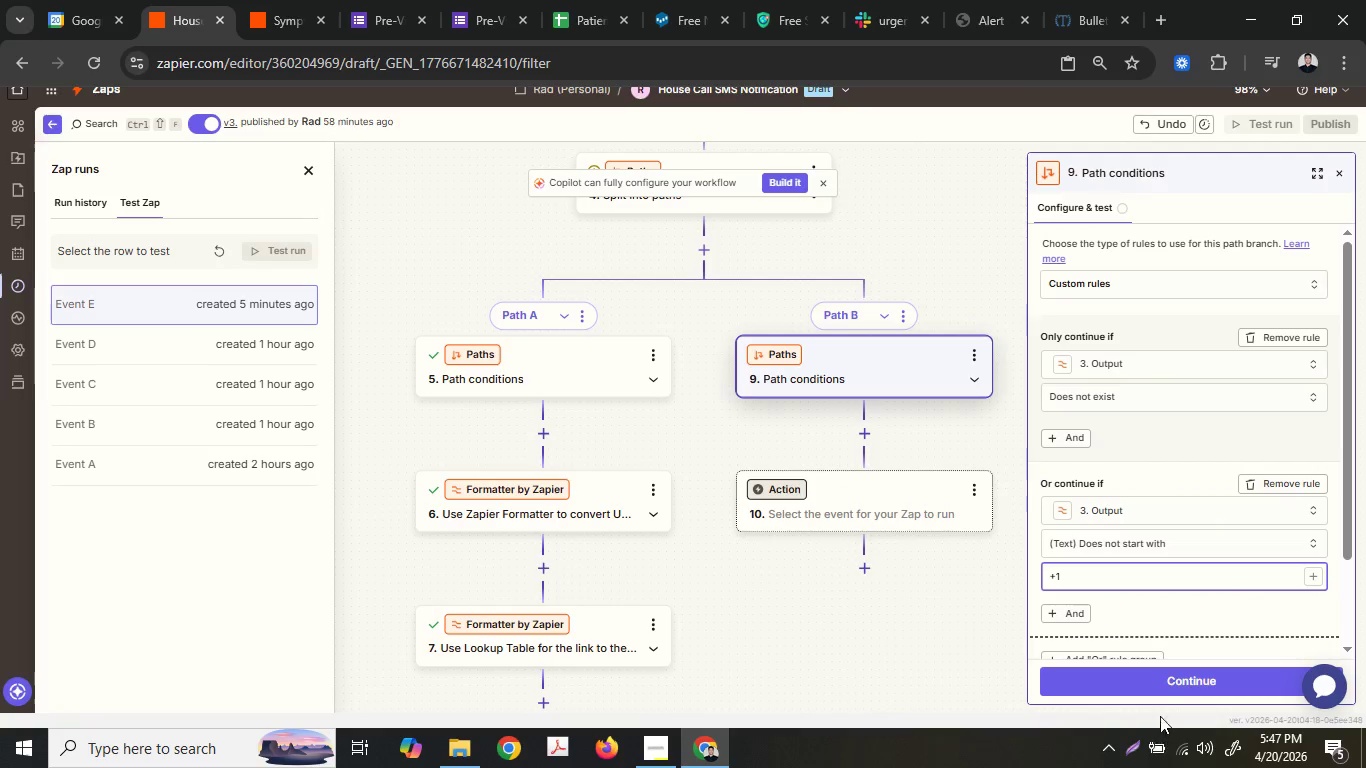 
left_click([1162, 687])
 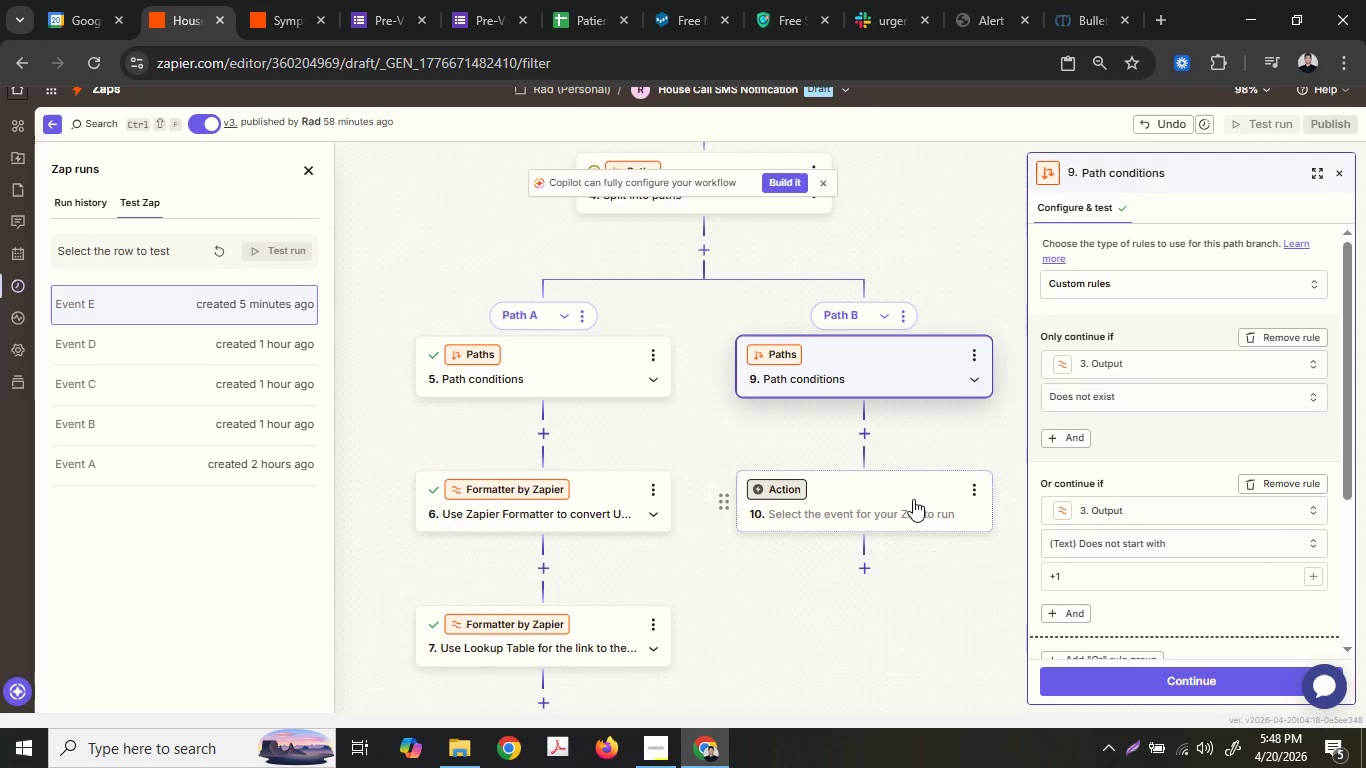 
scroll: coordinate [1139, 569], scroll_direction: down, amount: 4.0
 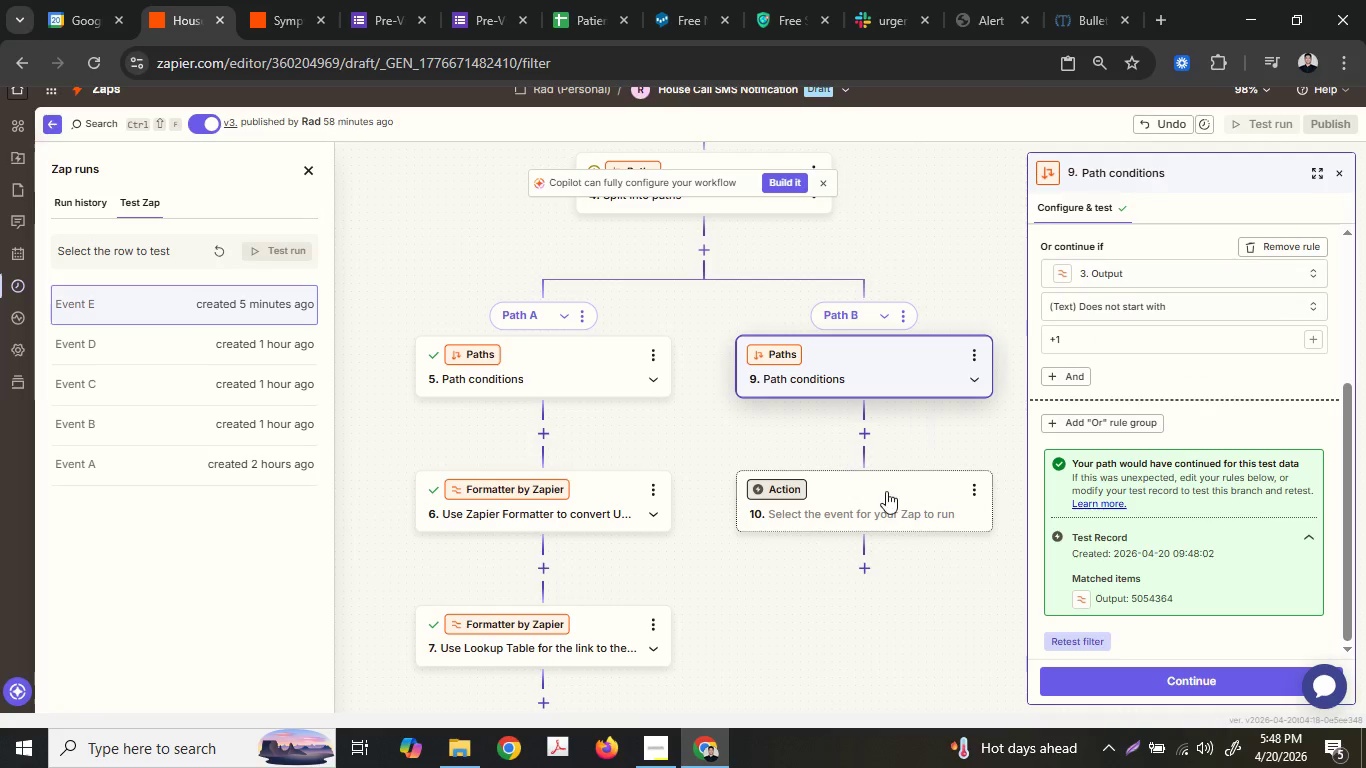 
left_click([886, 488])
 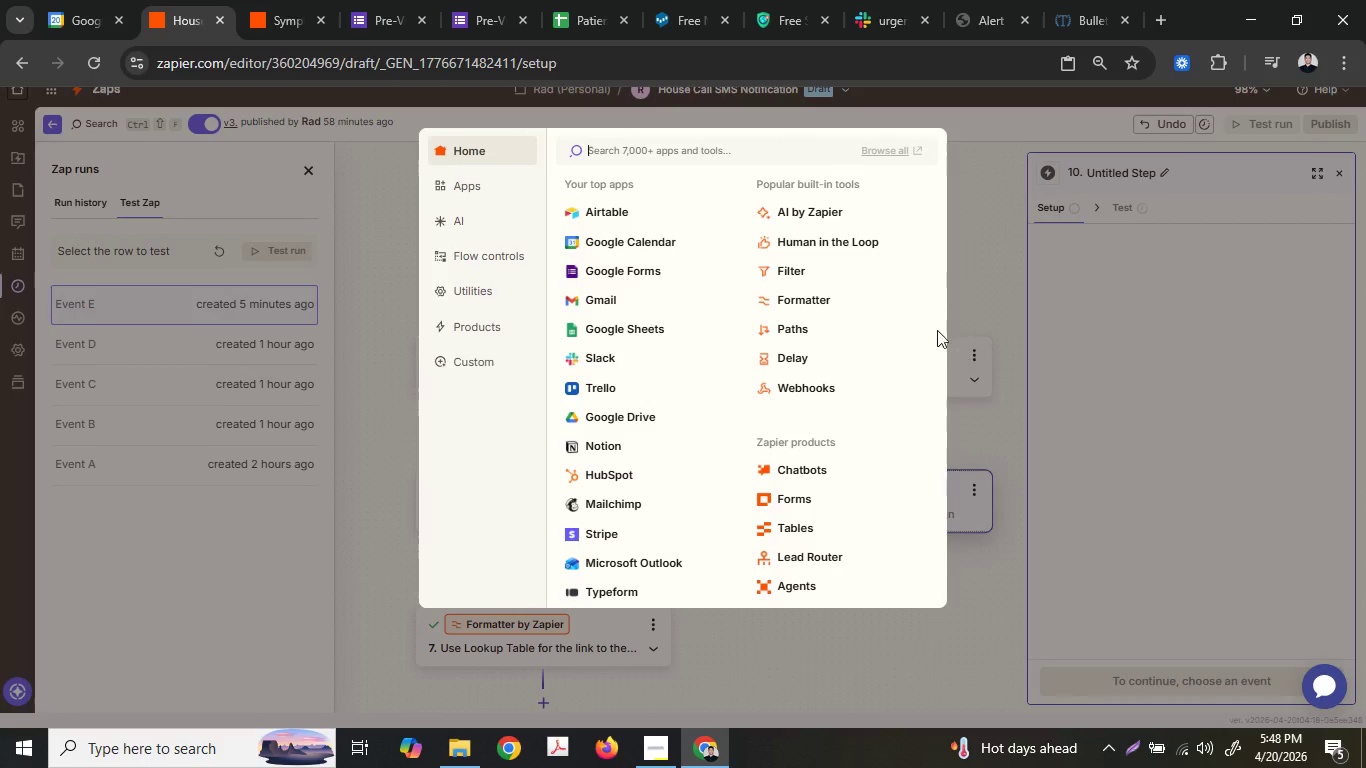 
left_click([874, 0])
 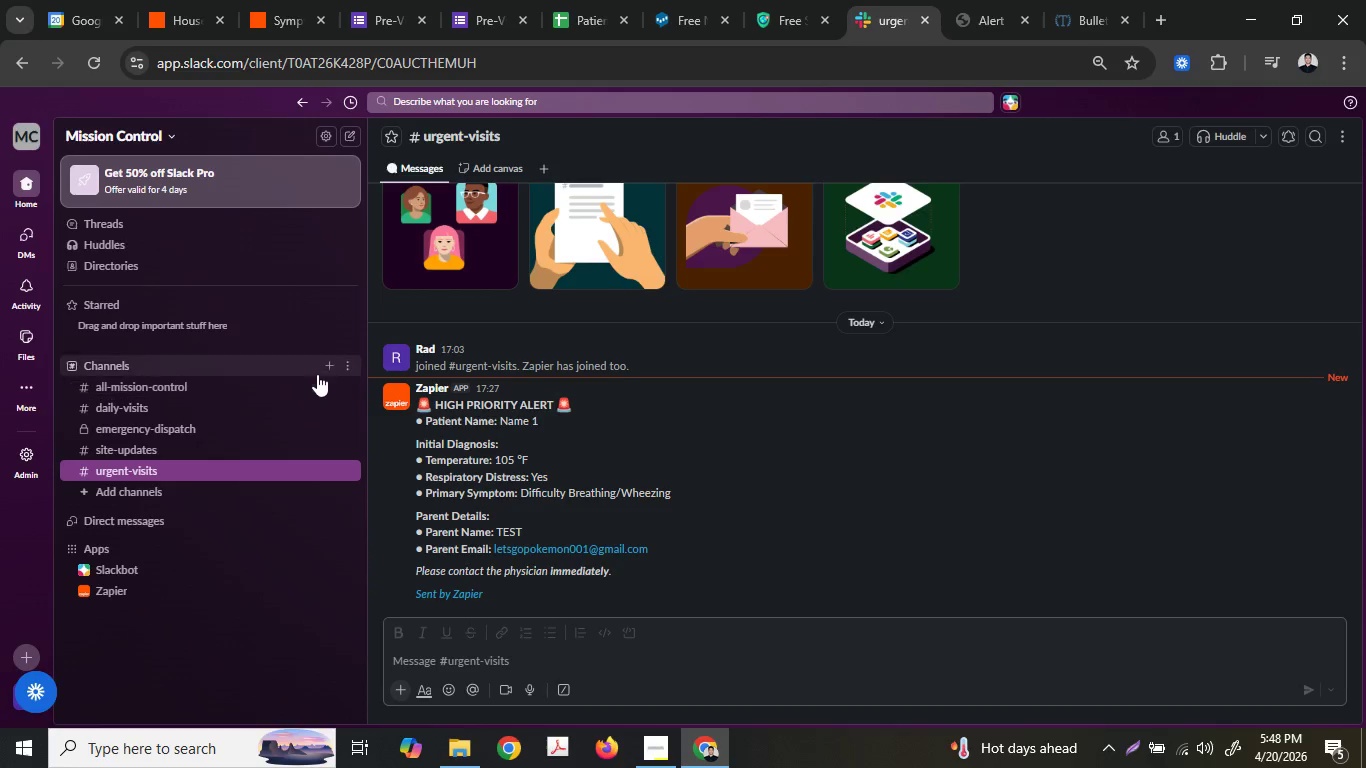 
left_click([330, 366])
 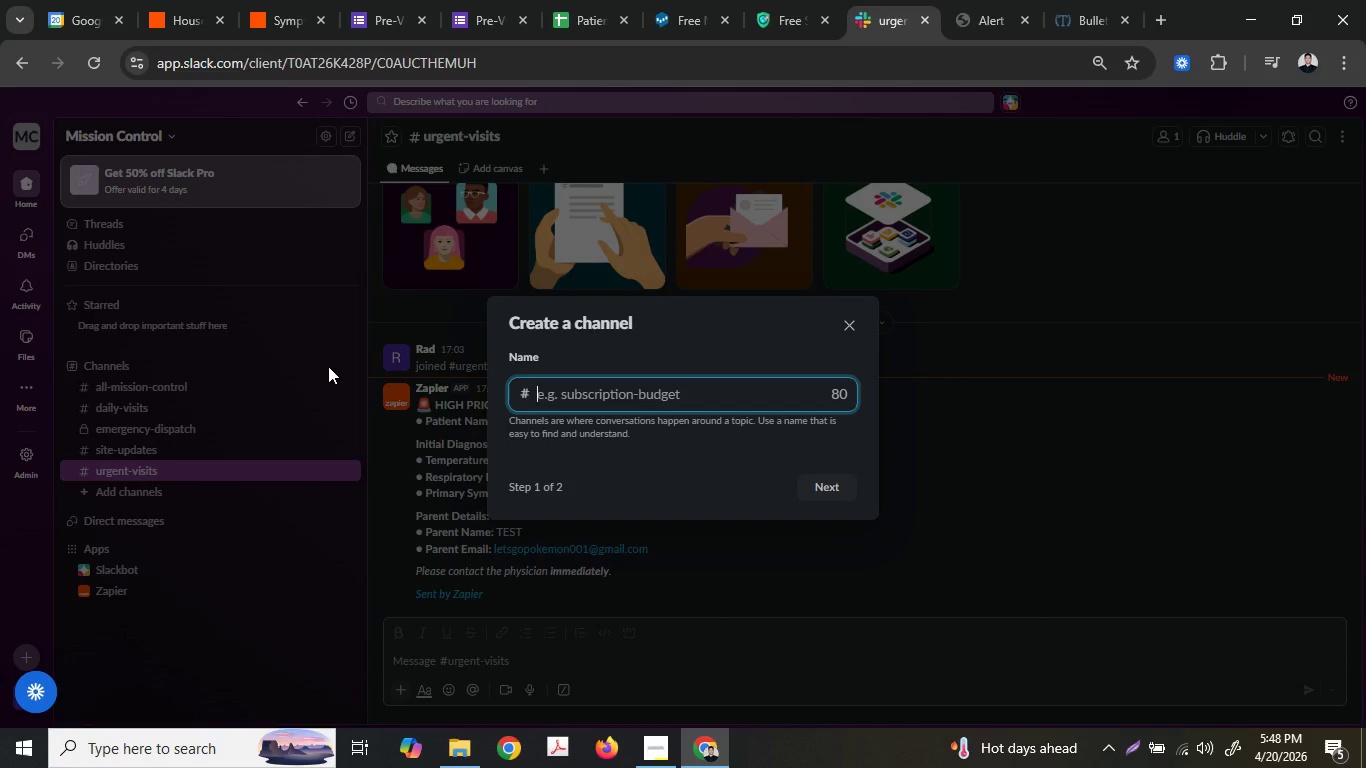 
type(zug)
key(Backspace)
key(Backspace)
key(Backspace)
key(Backspace)
type(automation-errors)
 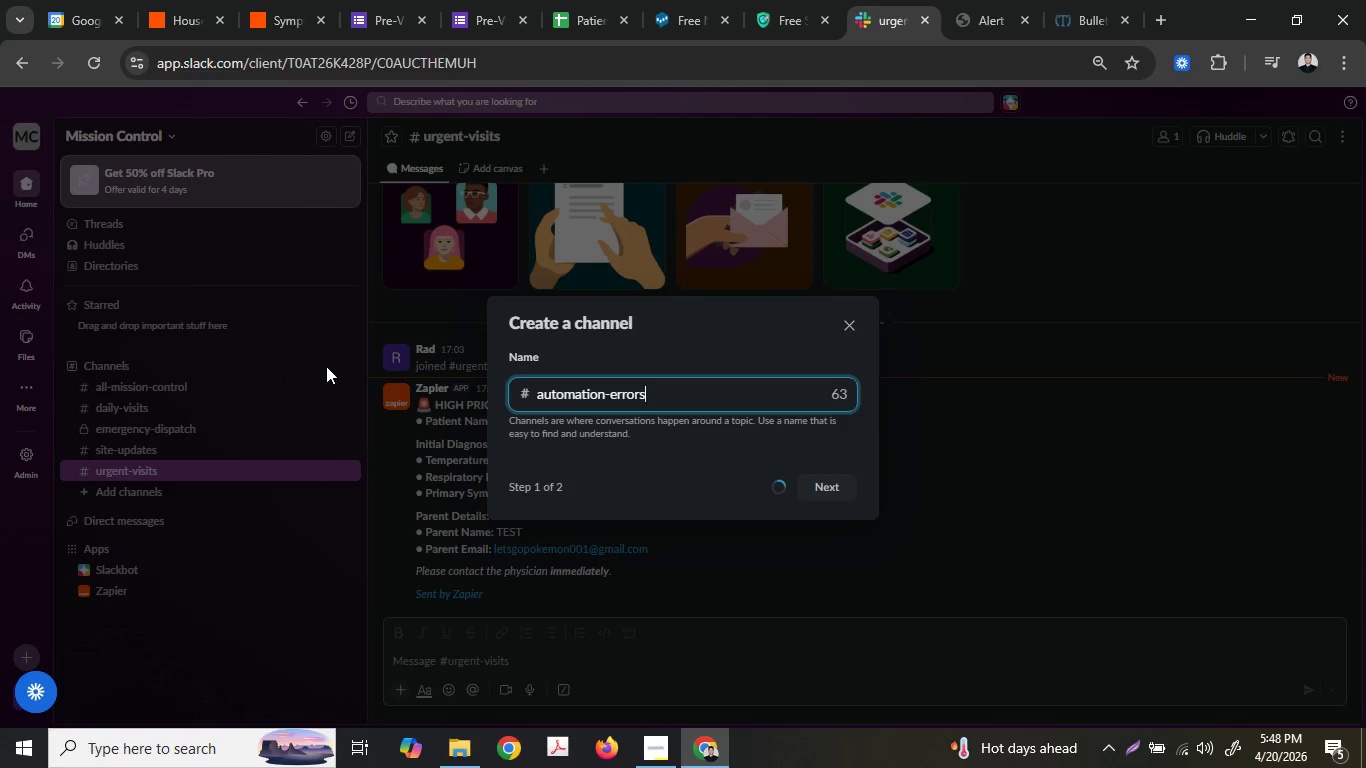 
key(Enter)
 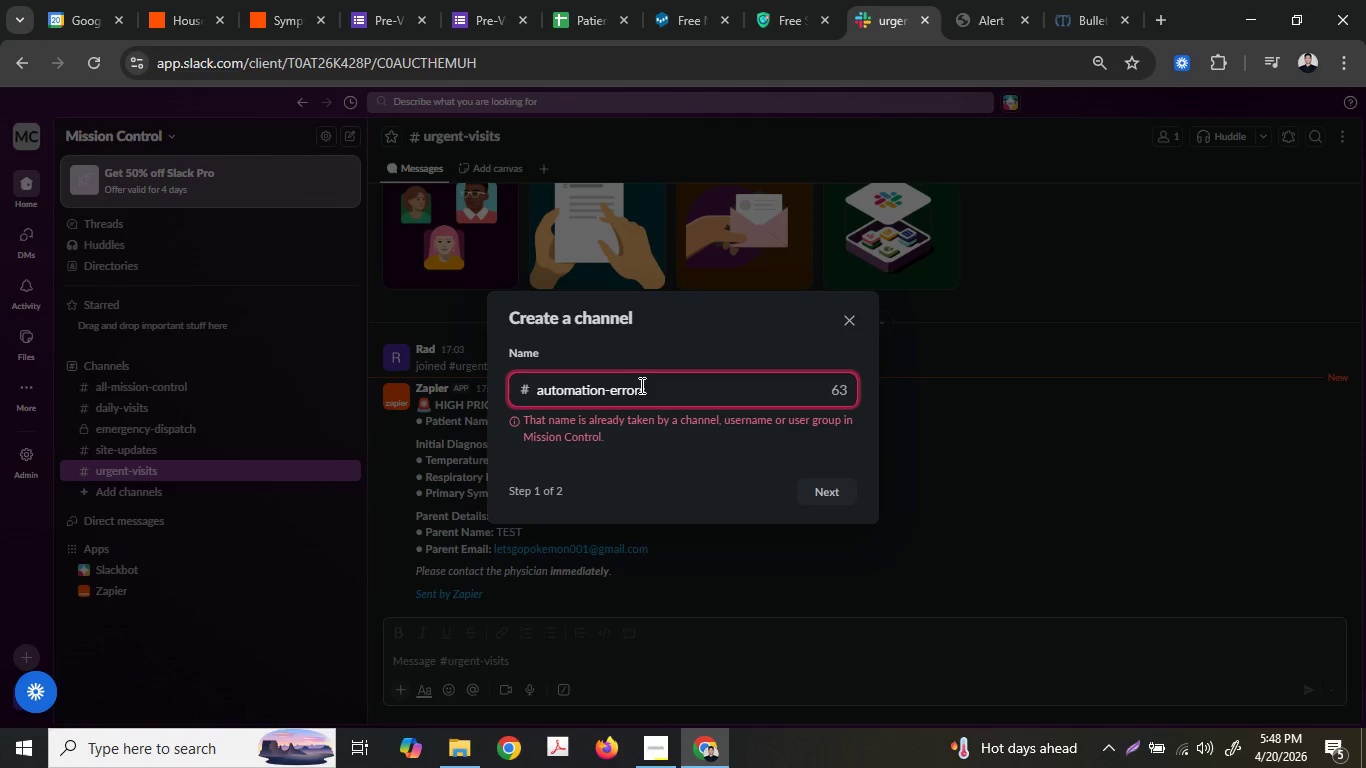 
key(Control+ControlLeft)
 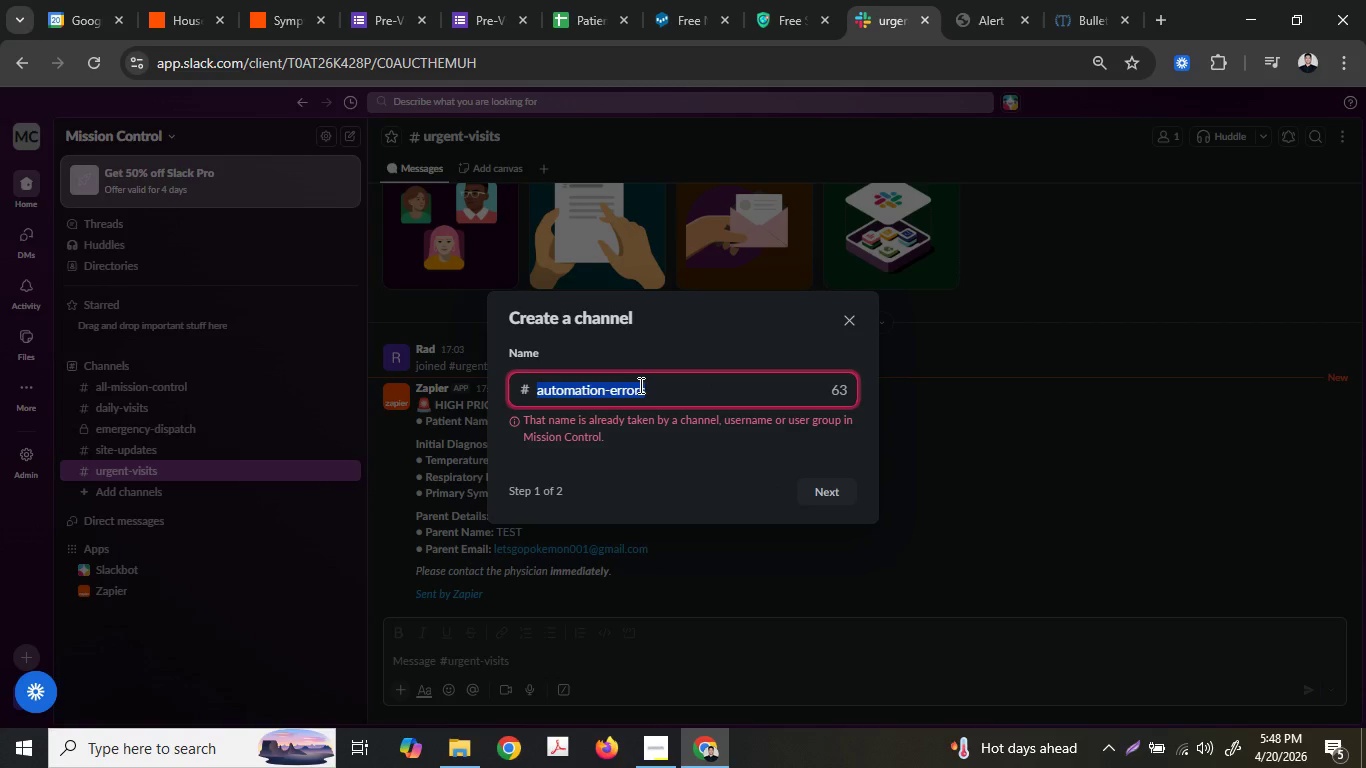 
key(Control+A)
 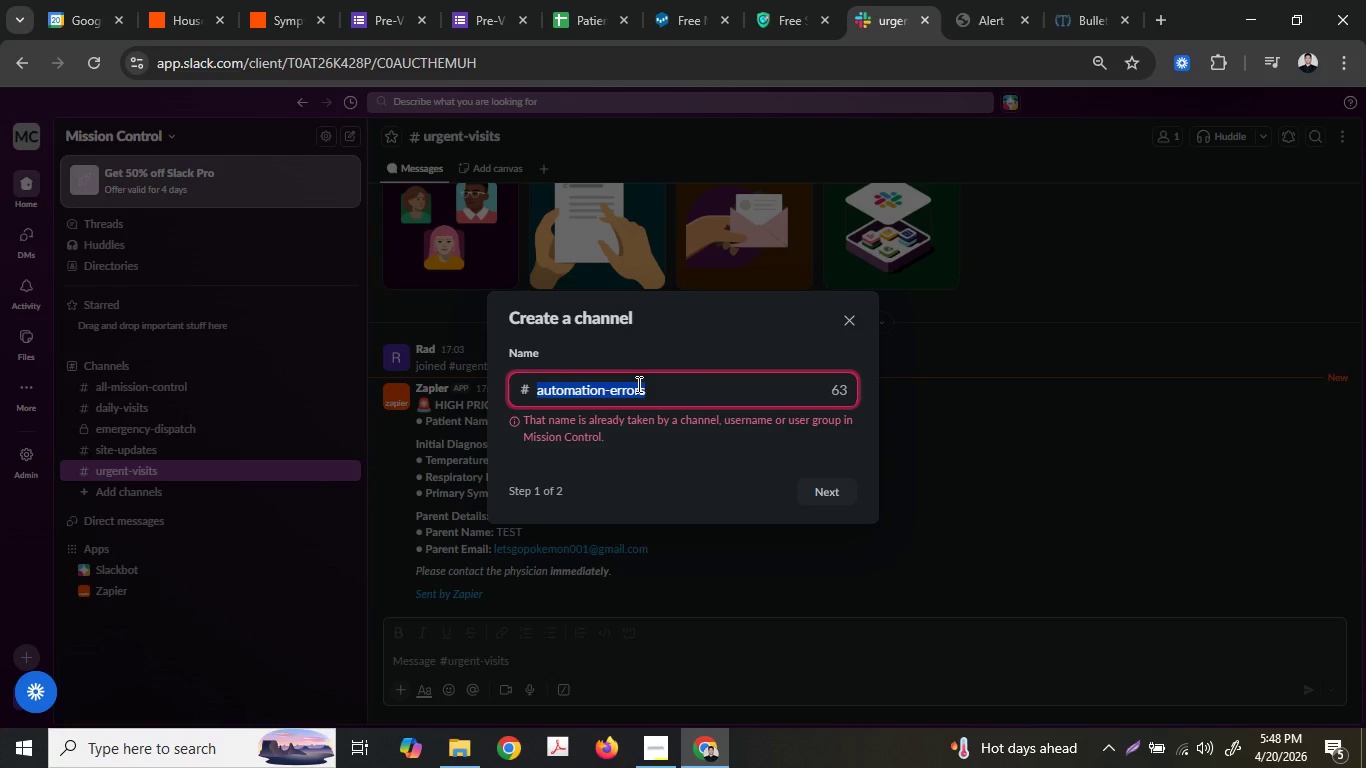 
type(az)
key(Backspace)
key(Backspace)
 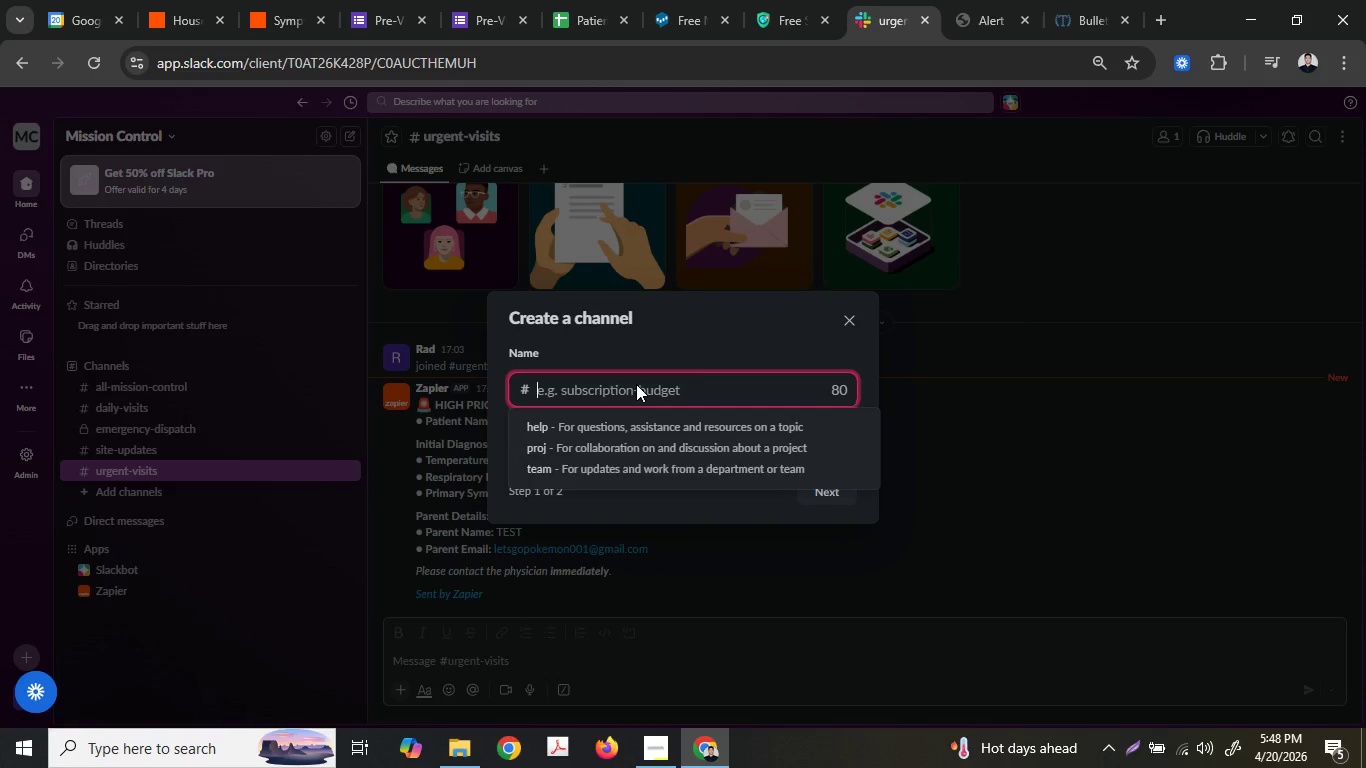 
wait(5.81)
 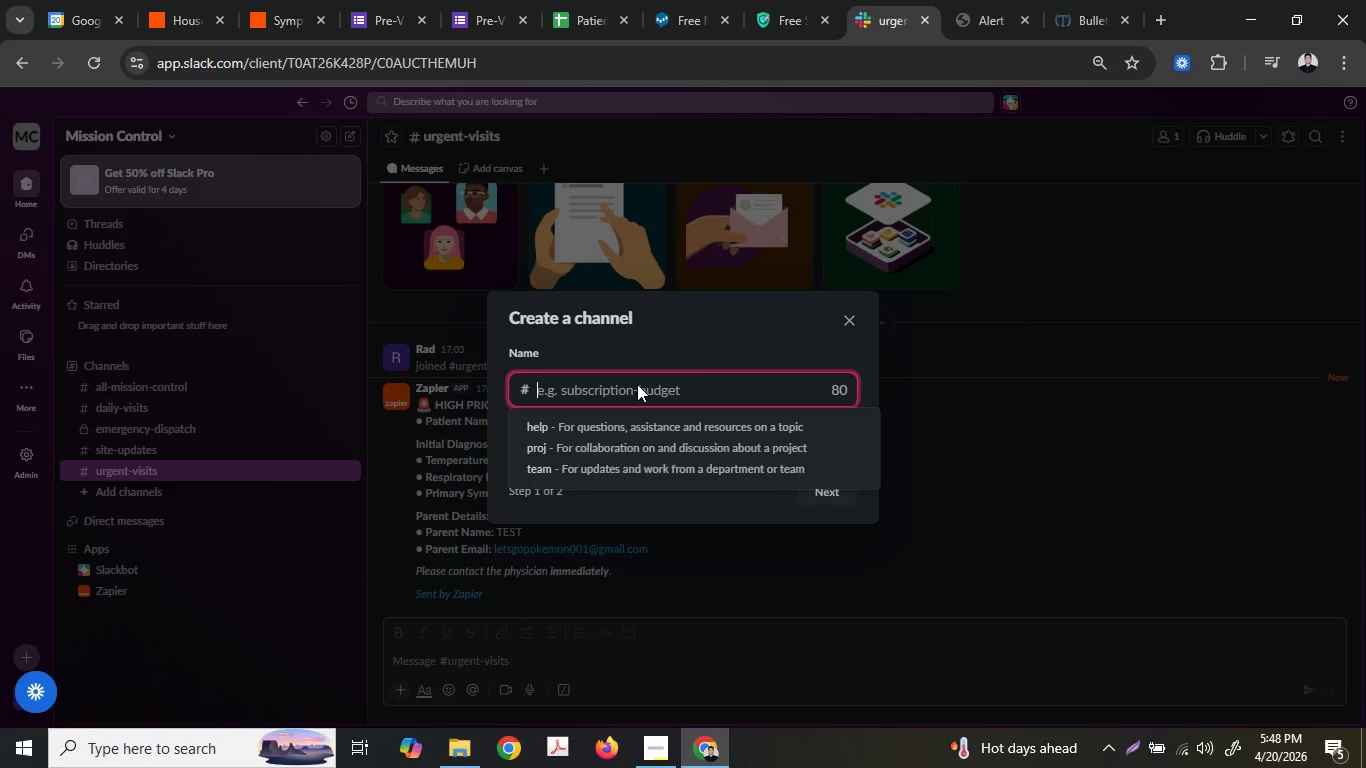 
type(automation-failures)
 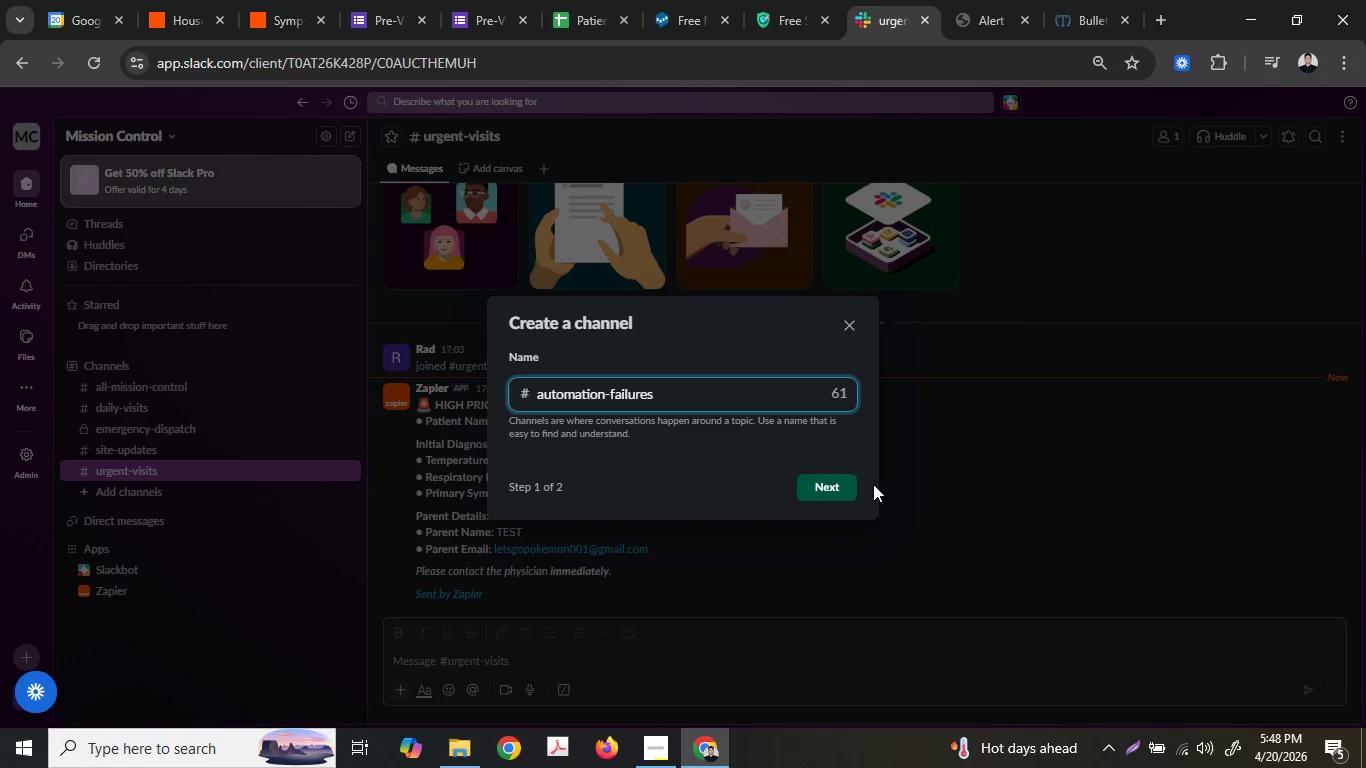 
left_click([823, 480])
 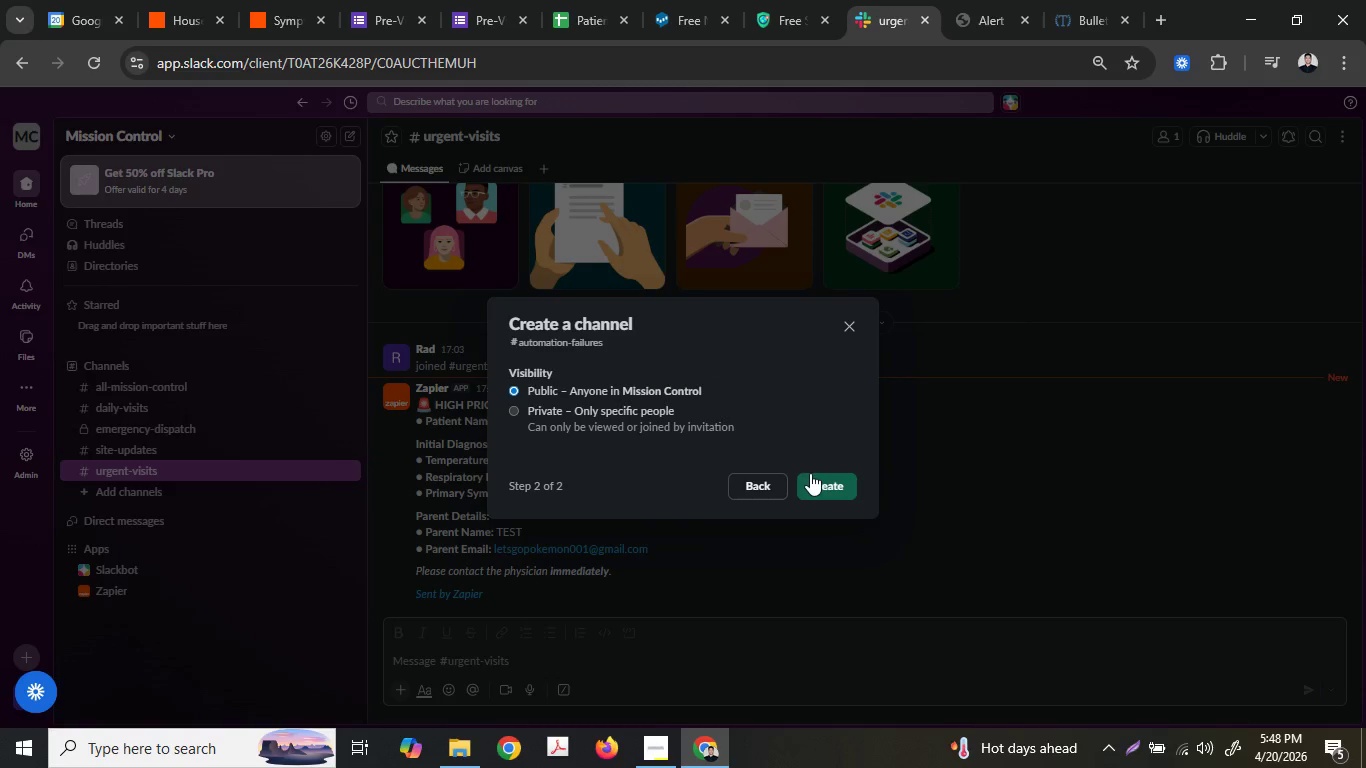 
left_click([817, 475])
 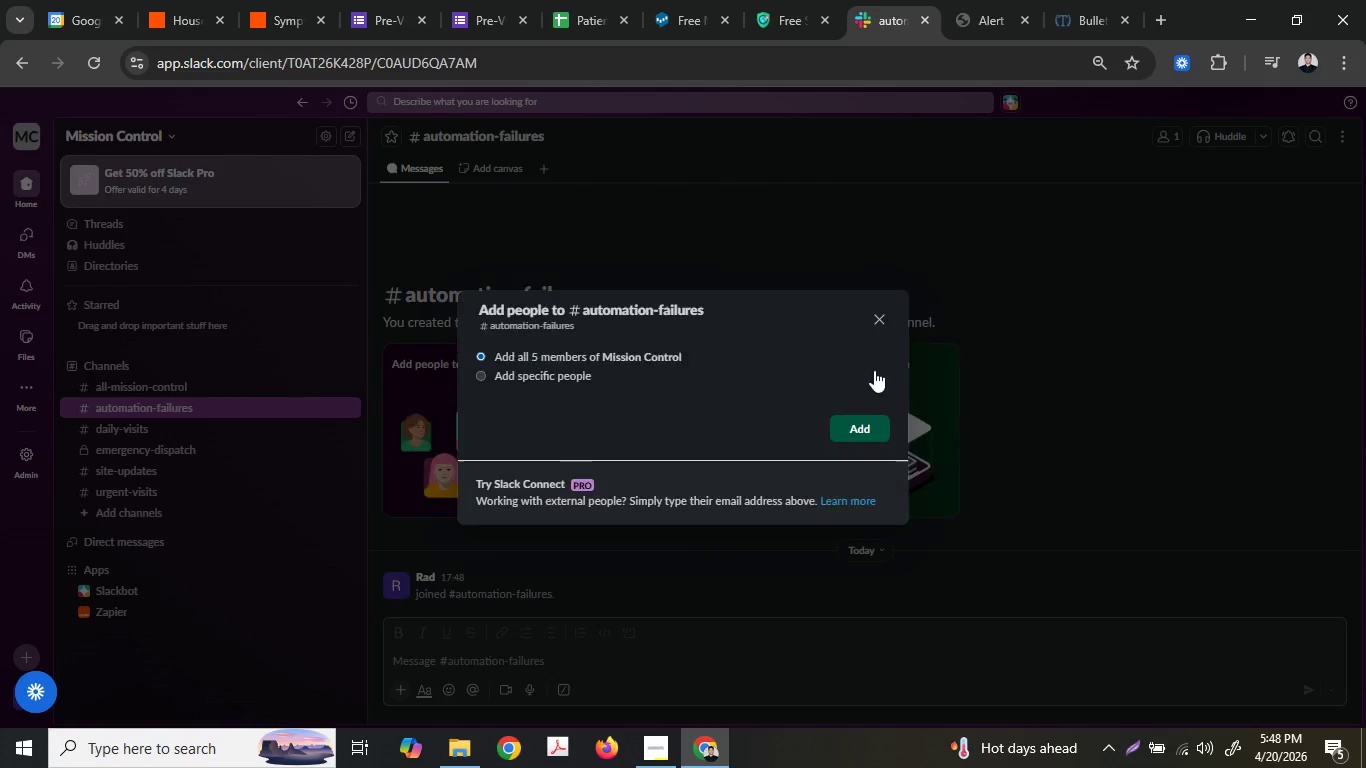 
left_click([880, 317])
 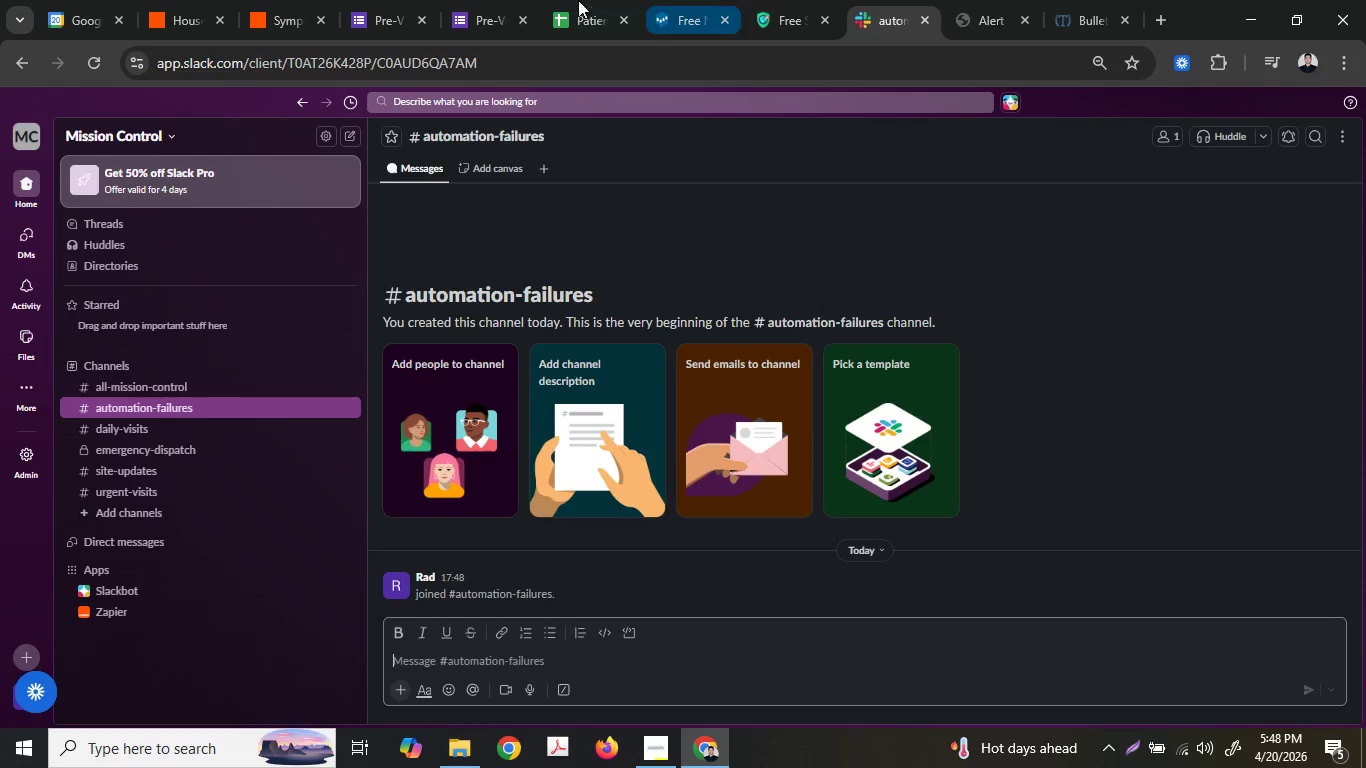 
left_click([292, 0])
 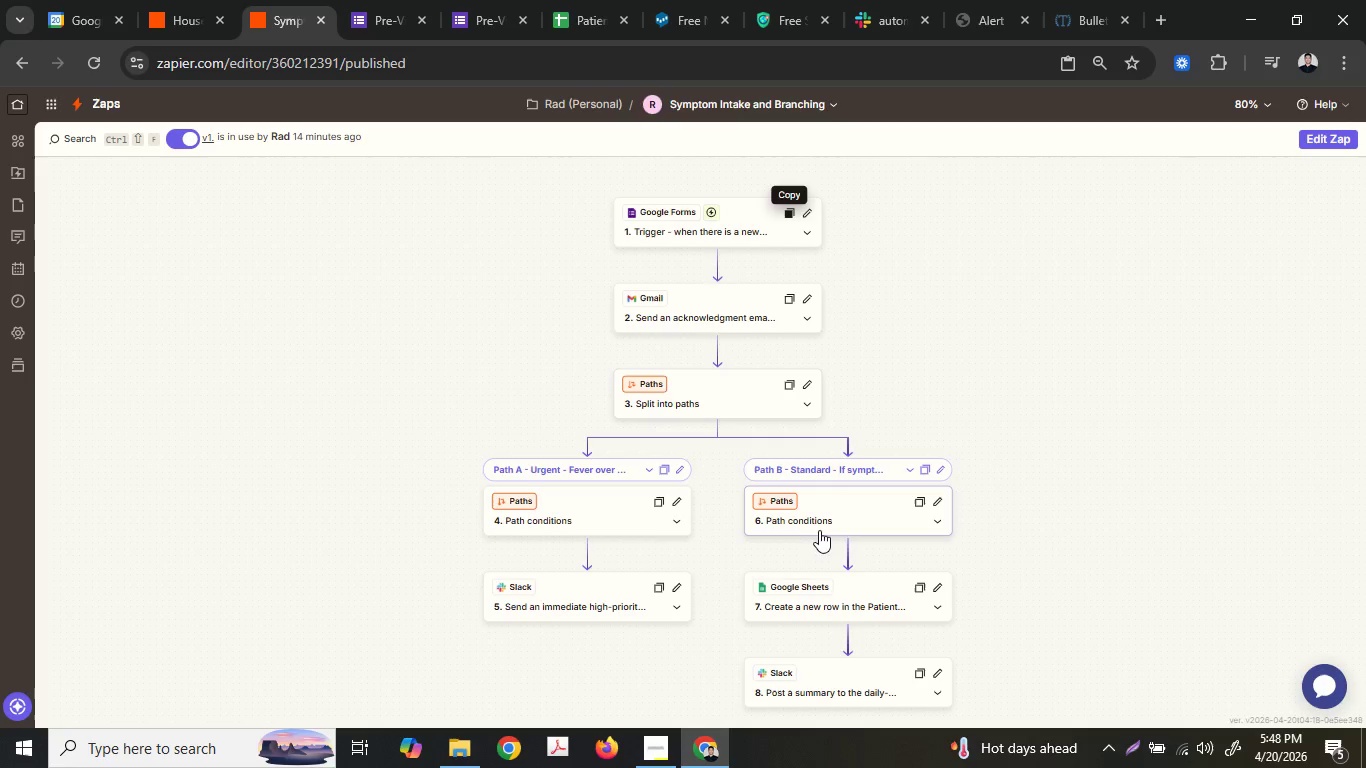 
left_click([173, 0])
 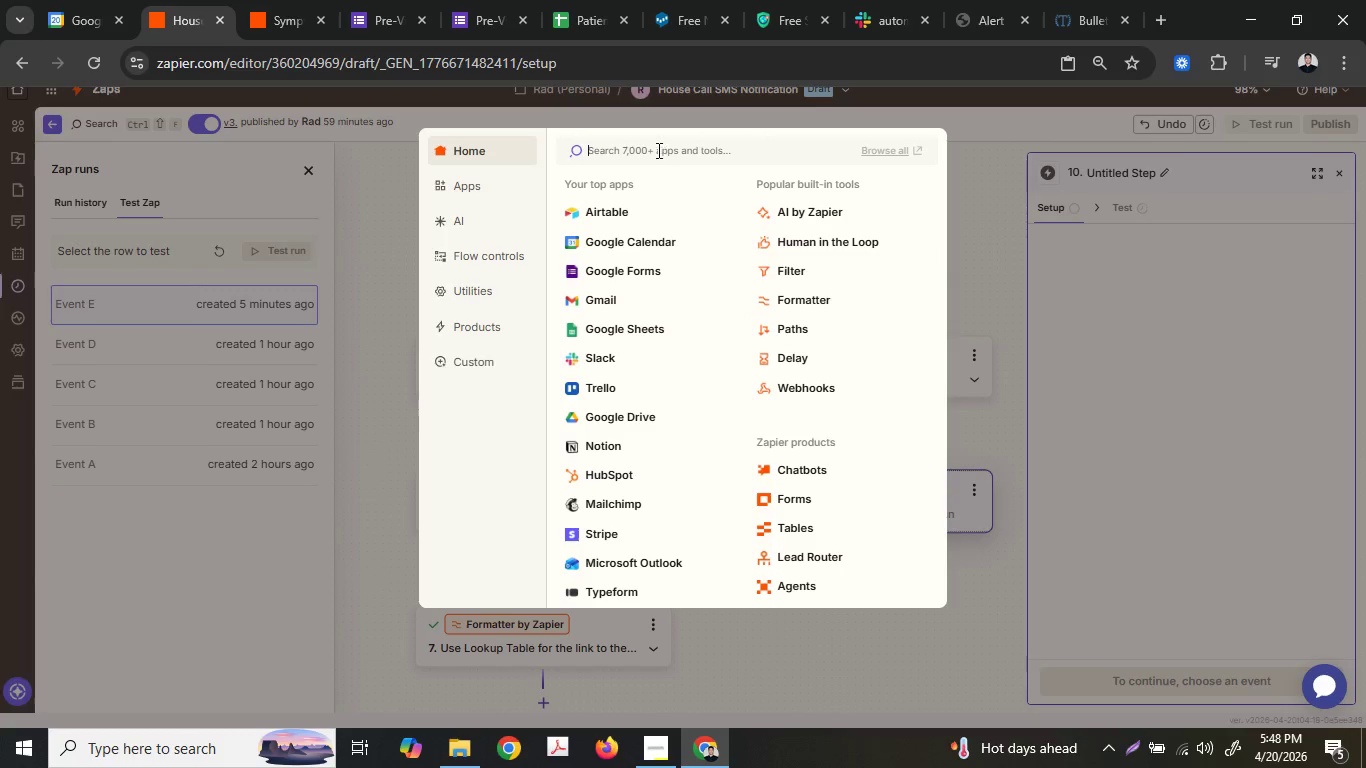 
scroll: coordinate [825, 528], scroll_direction: down, amount: 2.0
 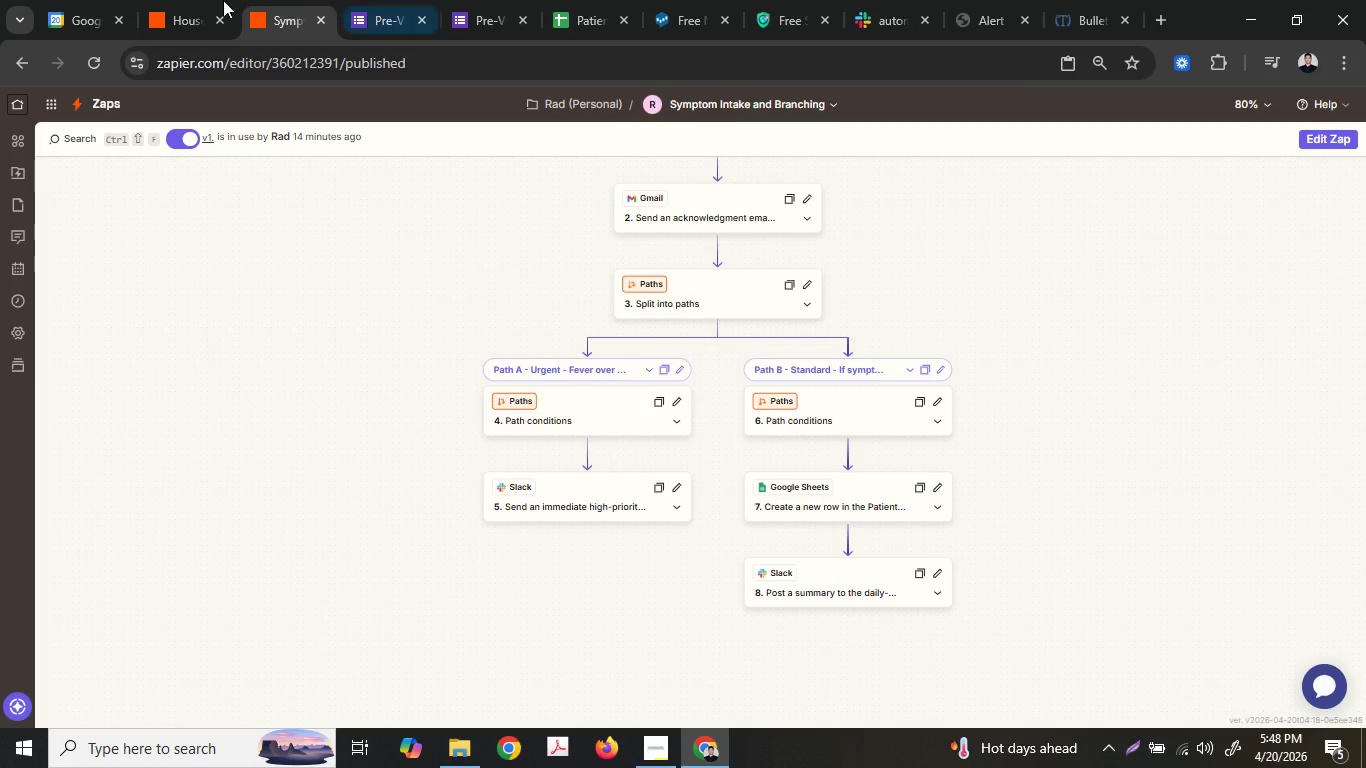 
type(slac)
 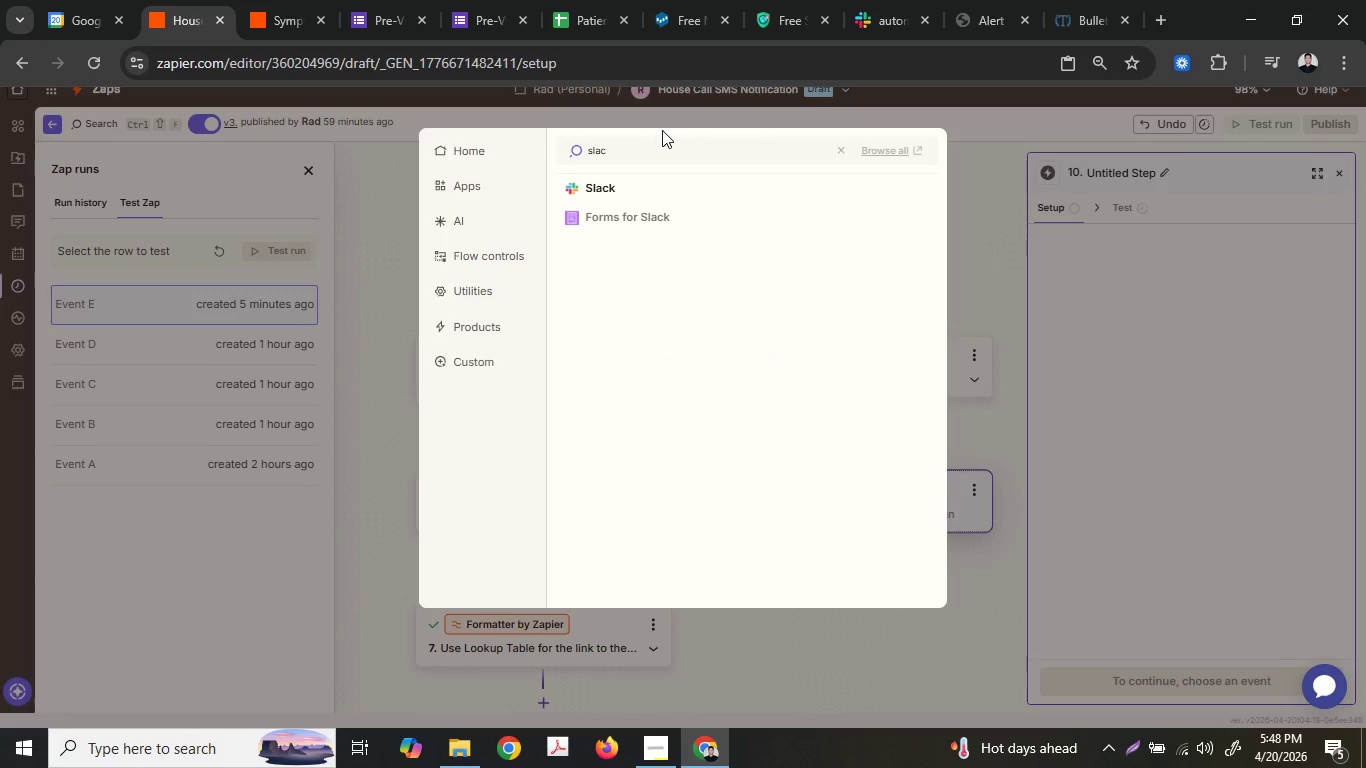 
wait(10.12)
 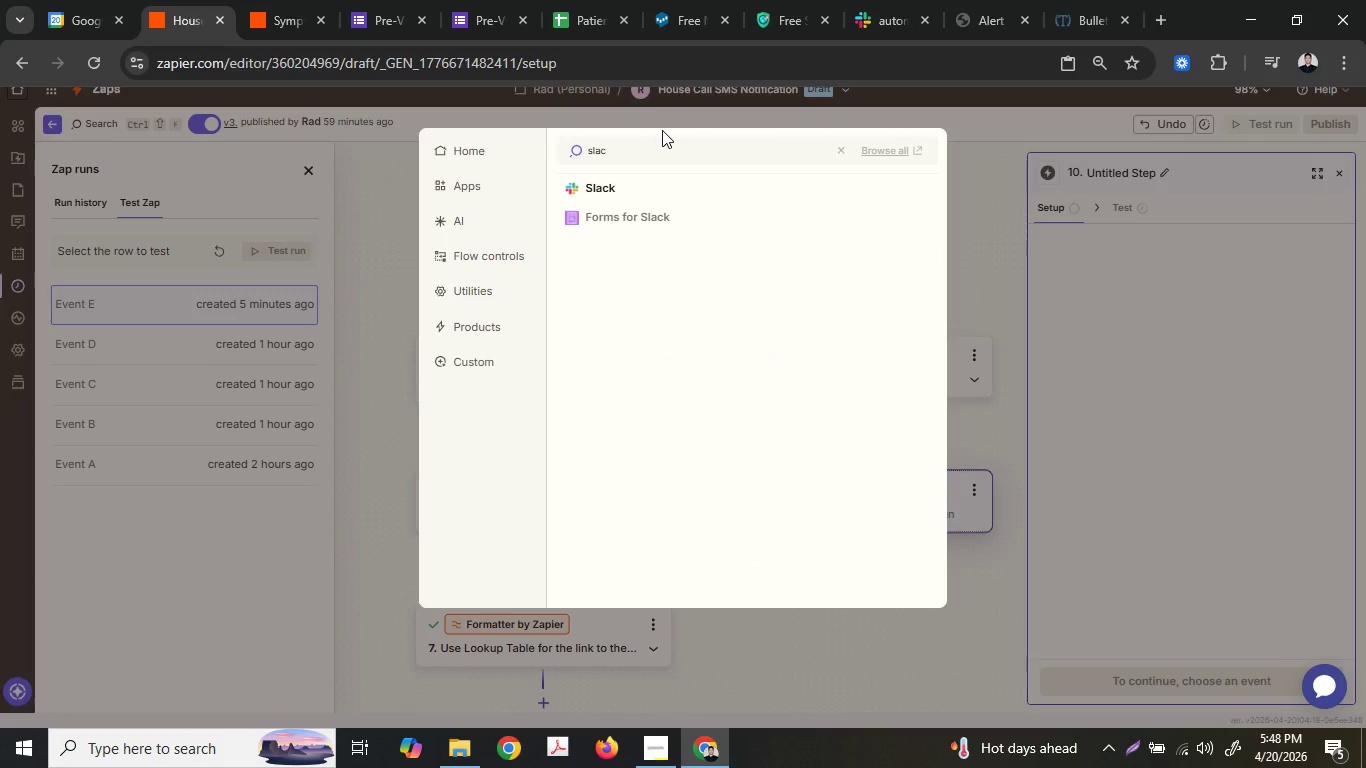 
left_click([75, 0])
 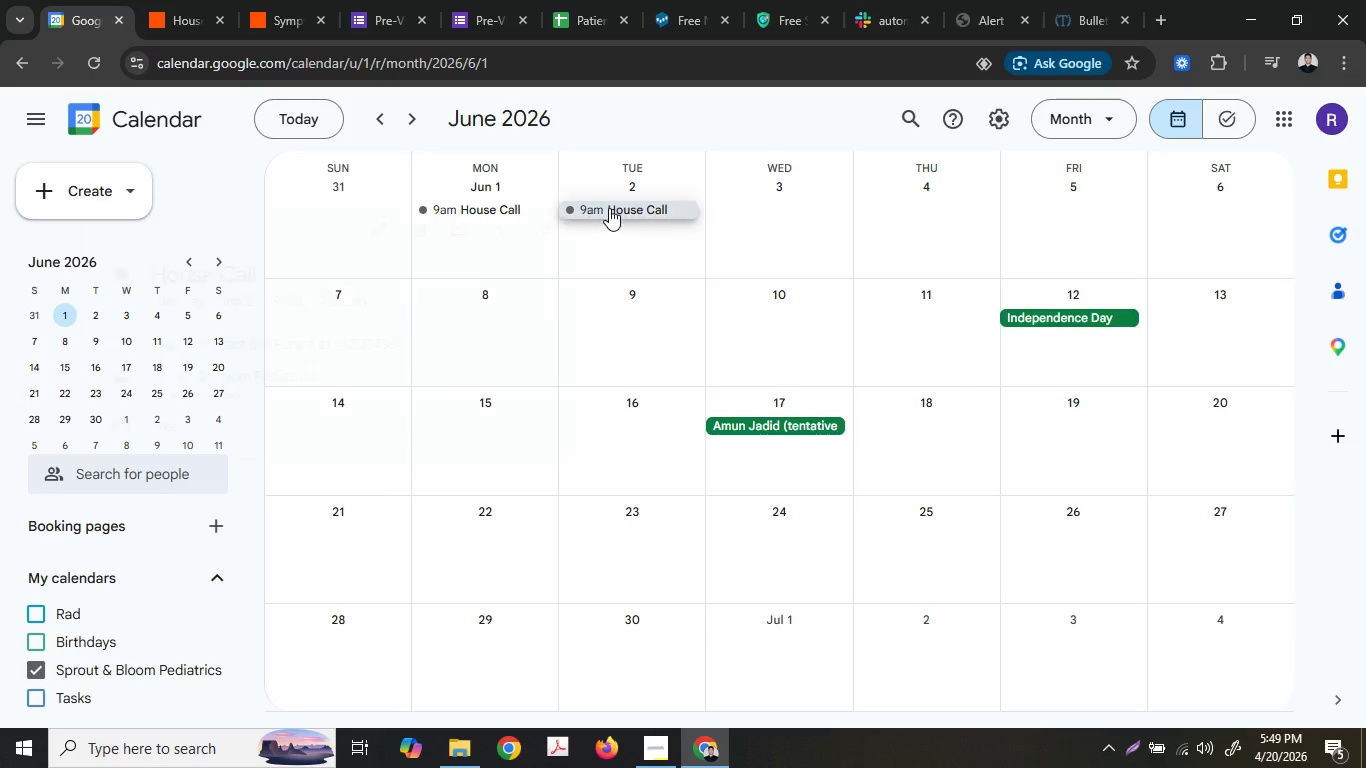 
left_click([344, 232])
 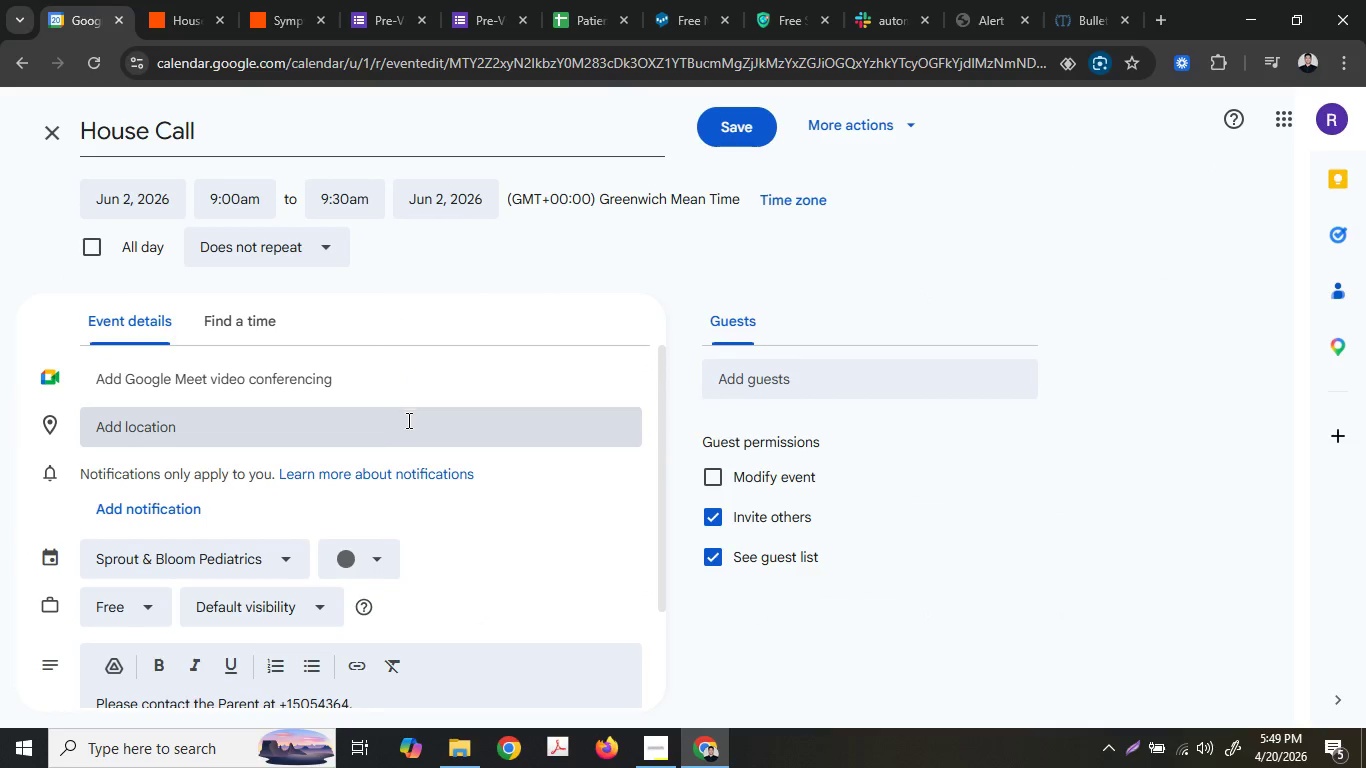 
left_click([354, 555])
 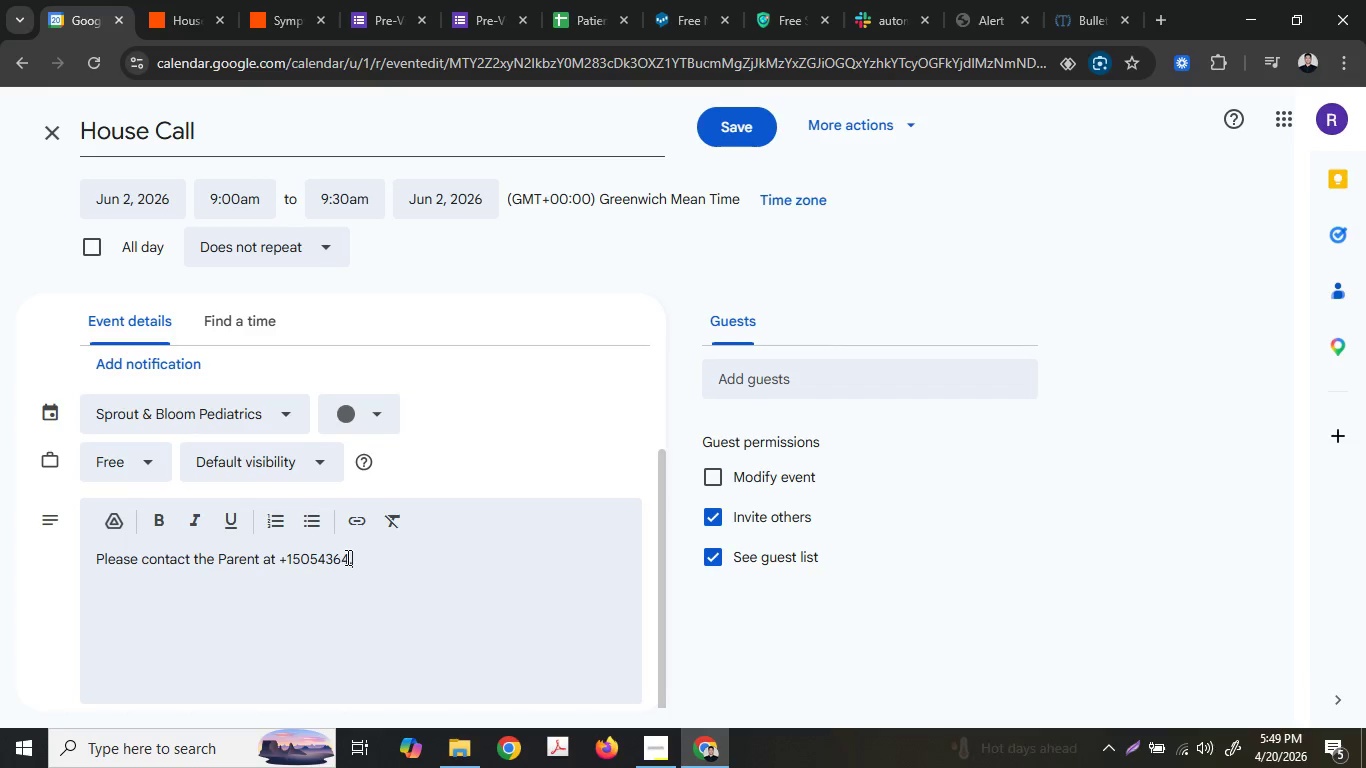 
scroll: coordinate [363, 454], scroll_direction: down, amount: 5.0
 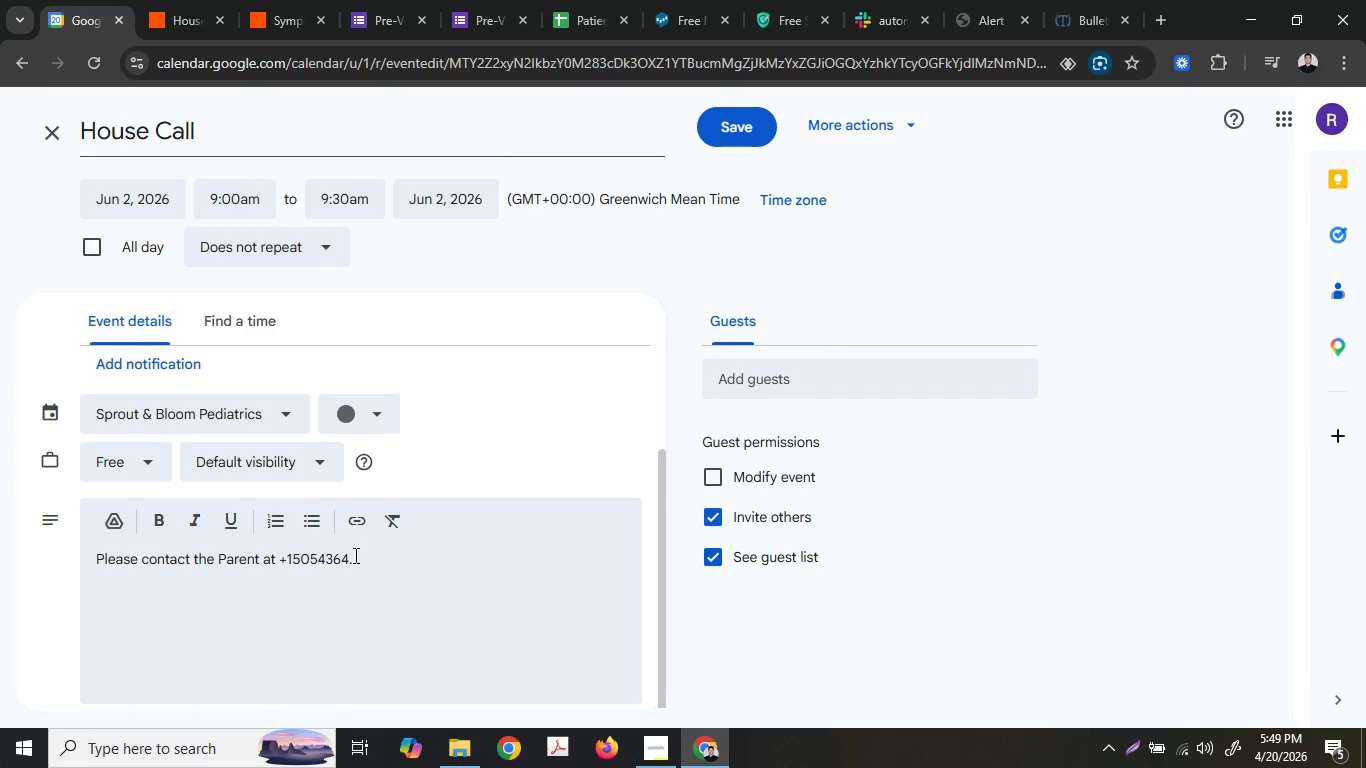 
double_click([346, 557])
 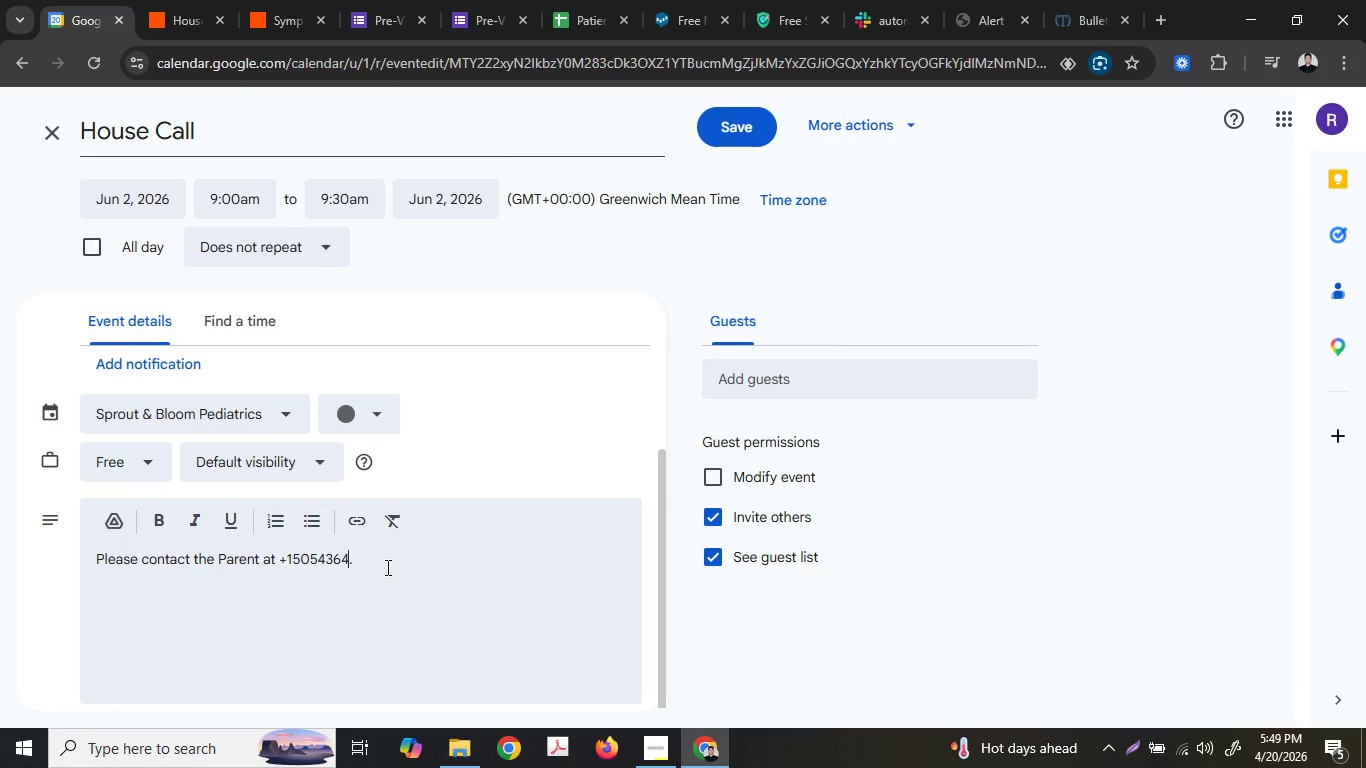 
hold_key(key=ArrowLeft, duration=0.66)
 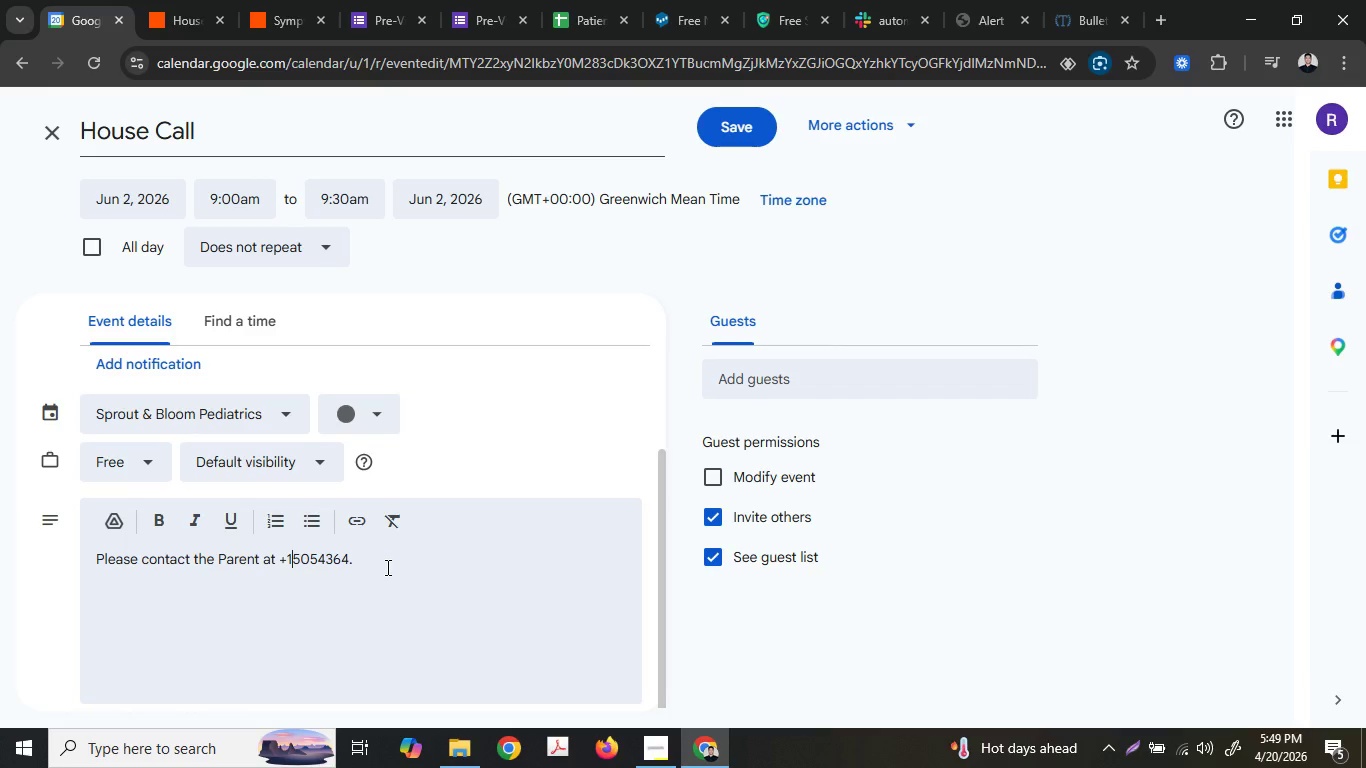 
hold_key(key=ArrowLeft, duration=0.56)
 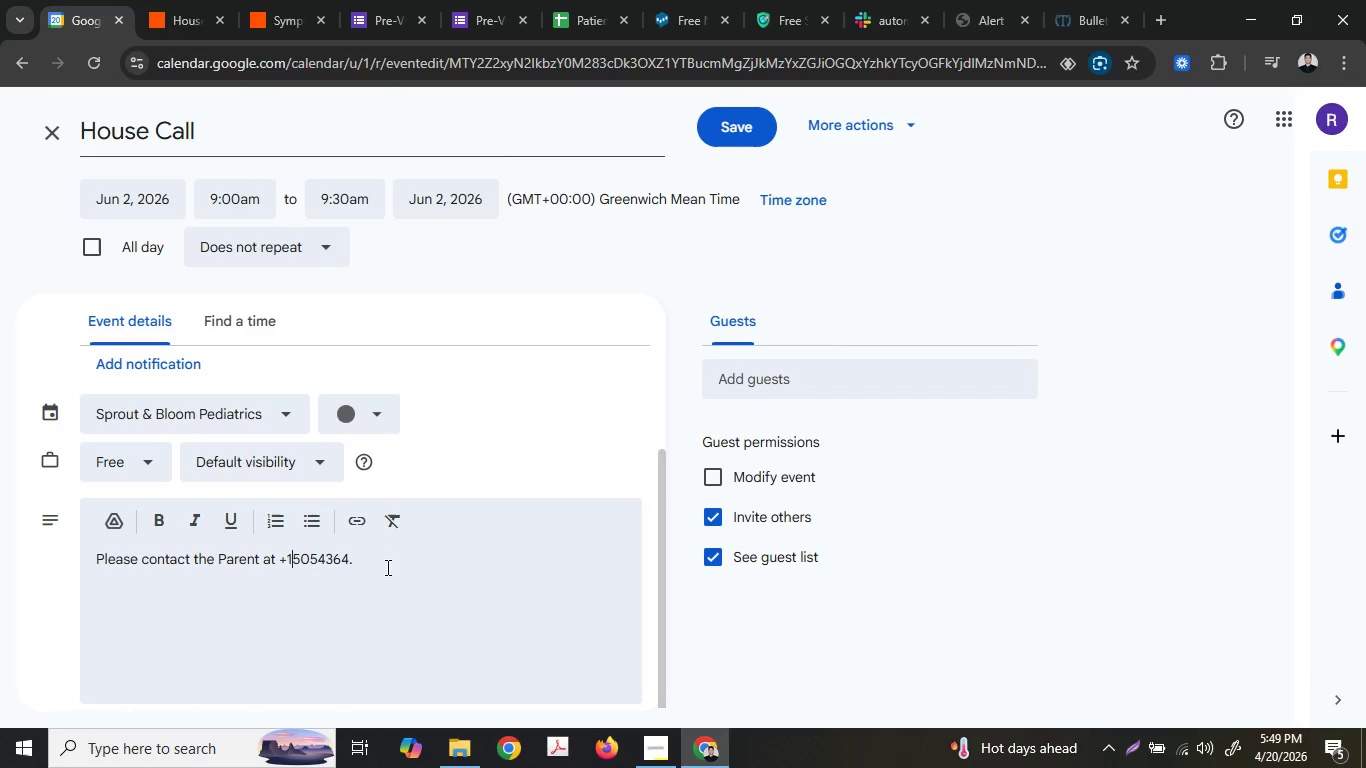 
key(Shift+ArrowRight)
 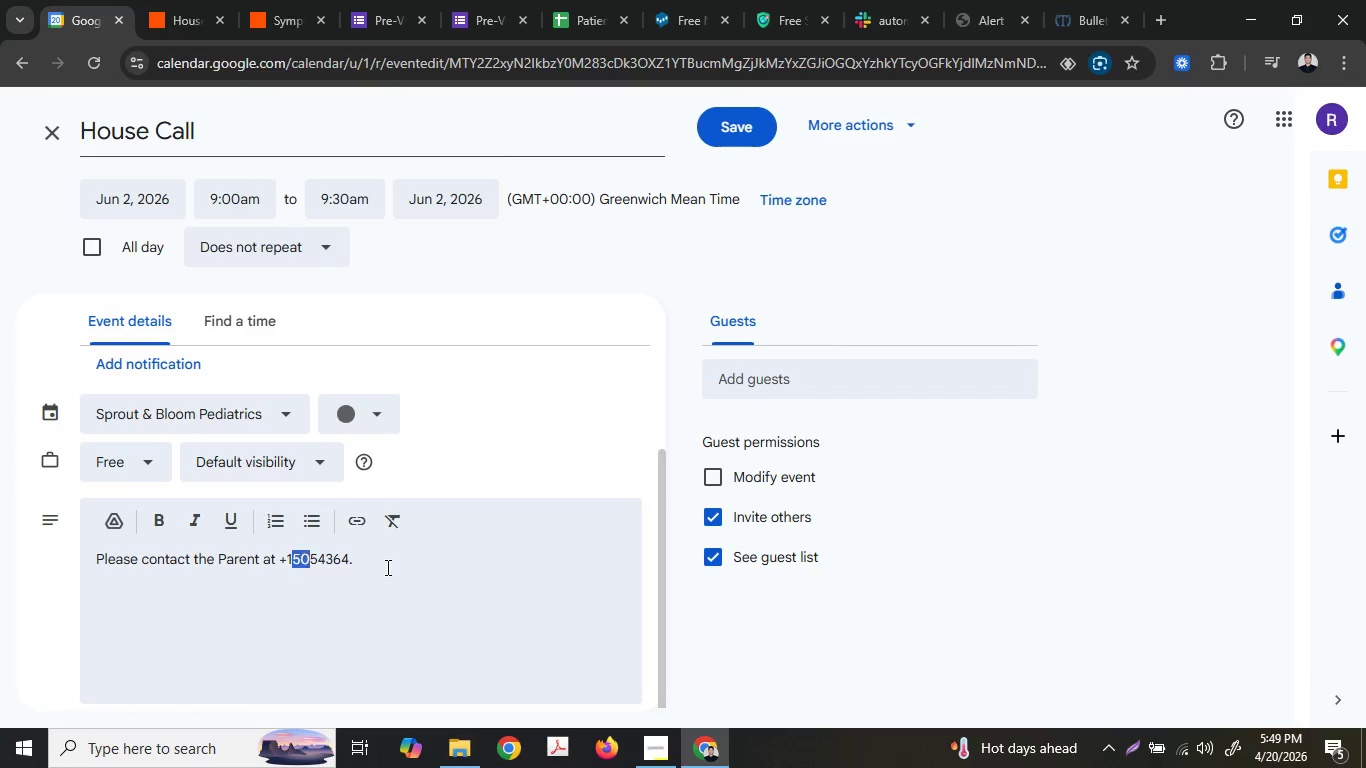 
key(Shift+ArrowRight)
 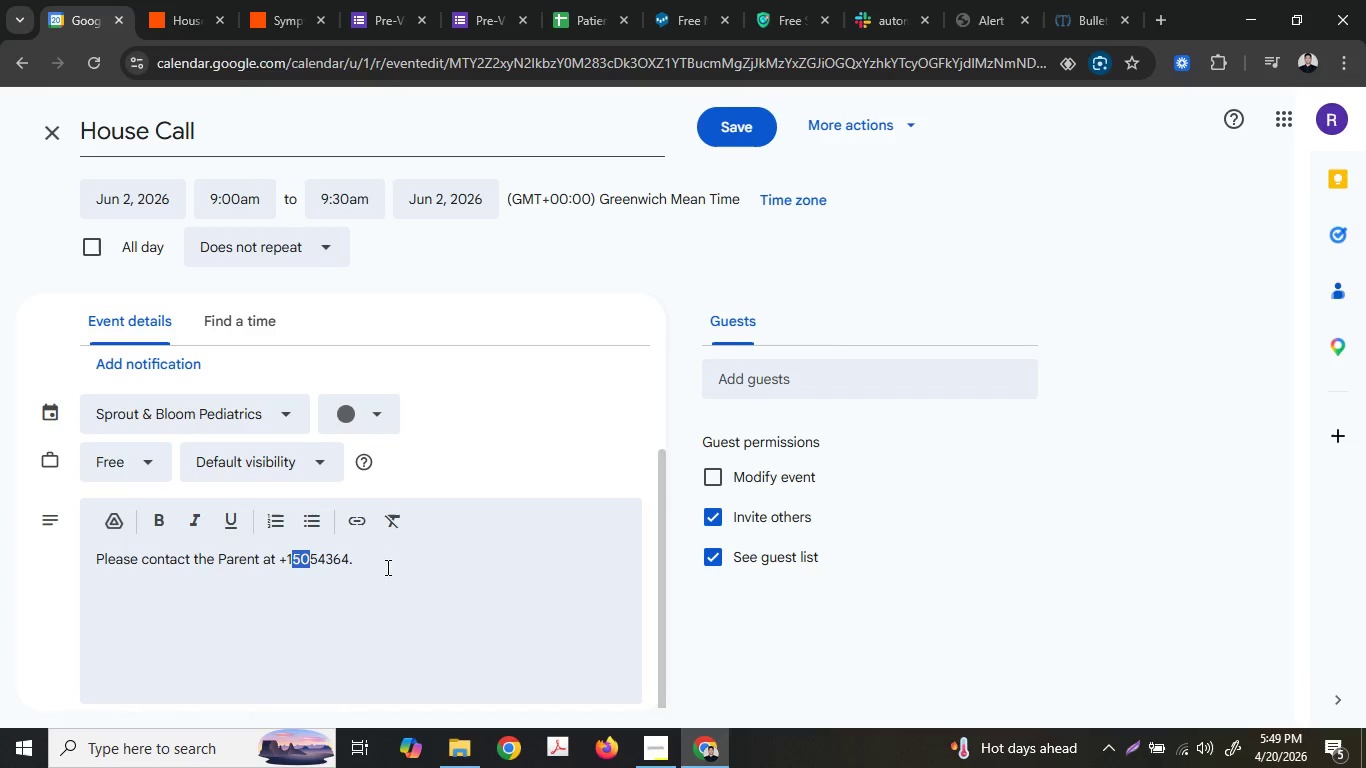 
key(Shift+ArrowRight)
 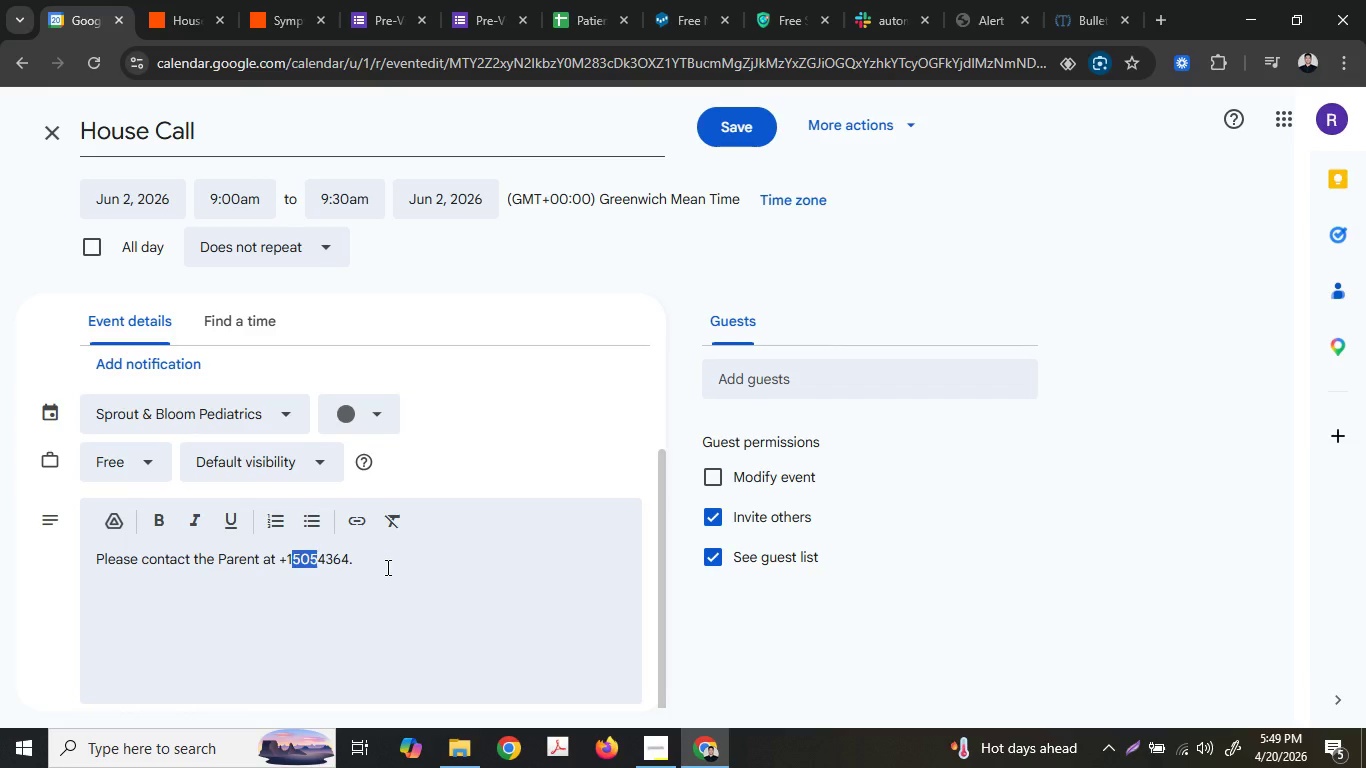 
key(ArrowRight)
 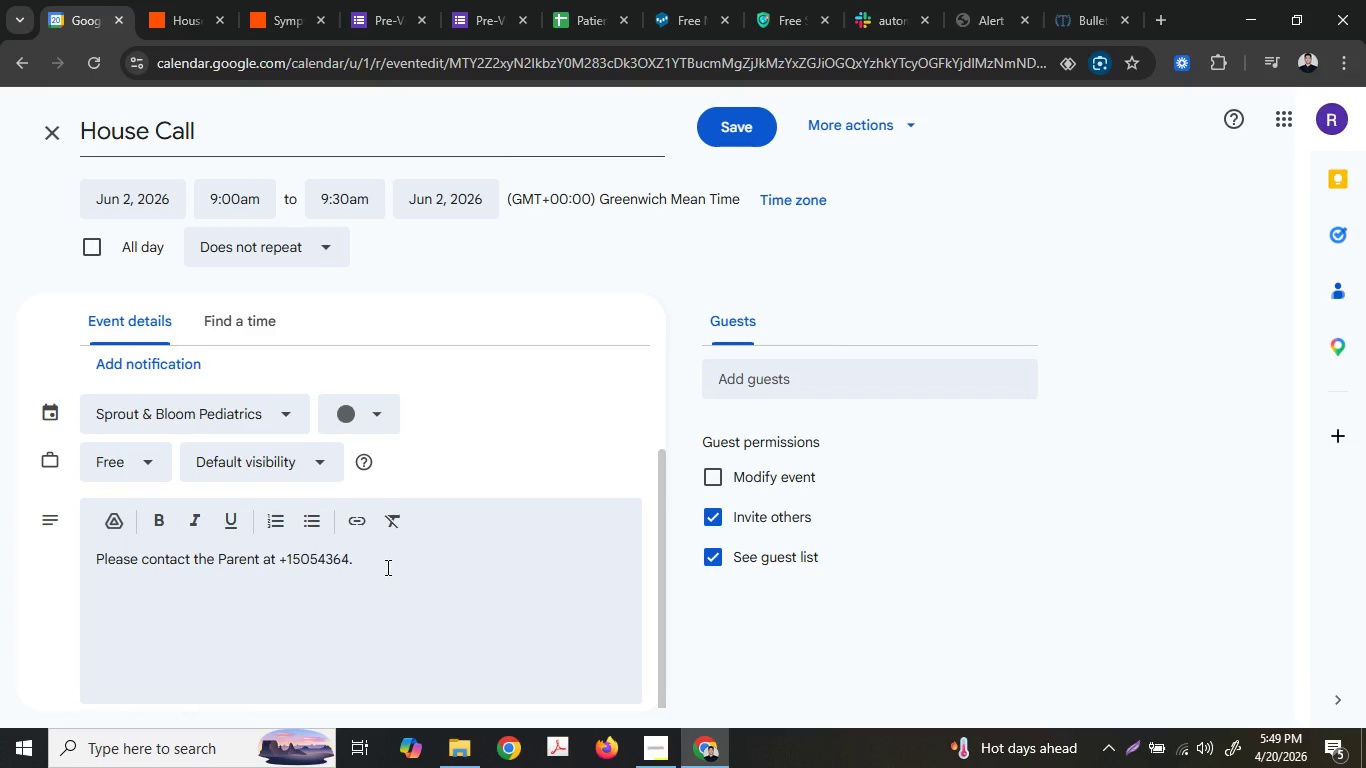 
key(ArrowRight)
 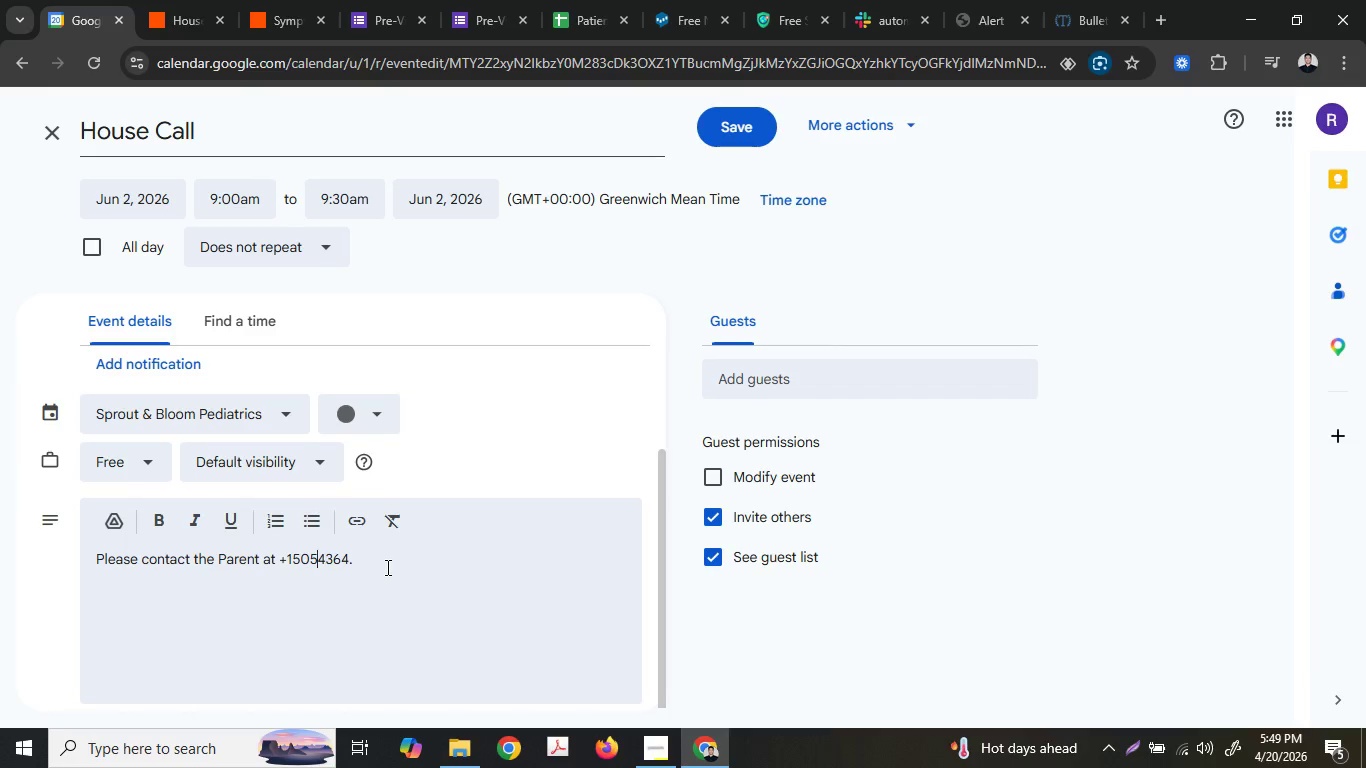 
key(ArrowLeft)
 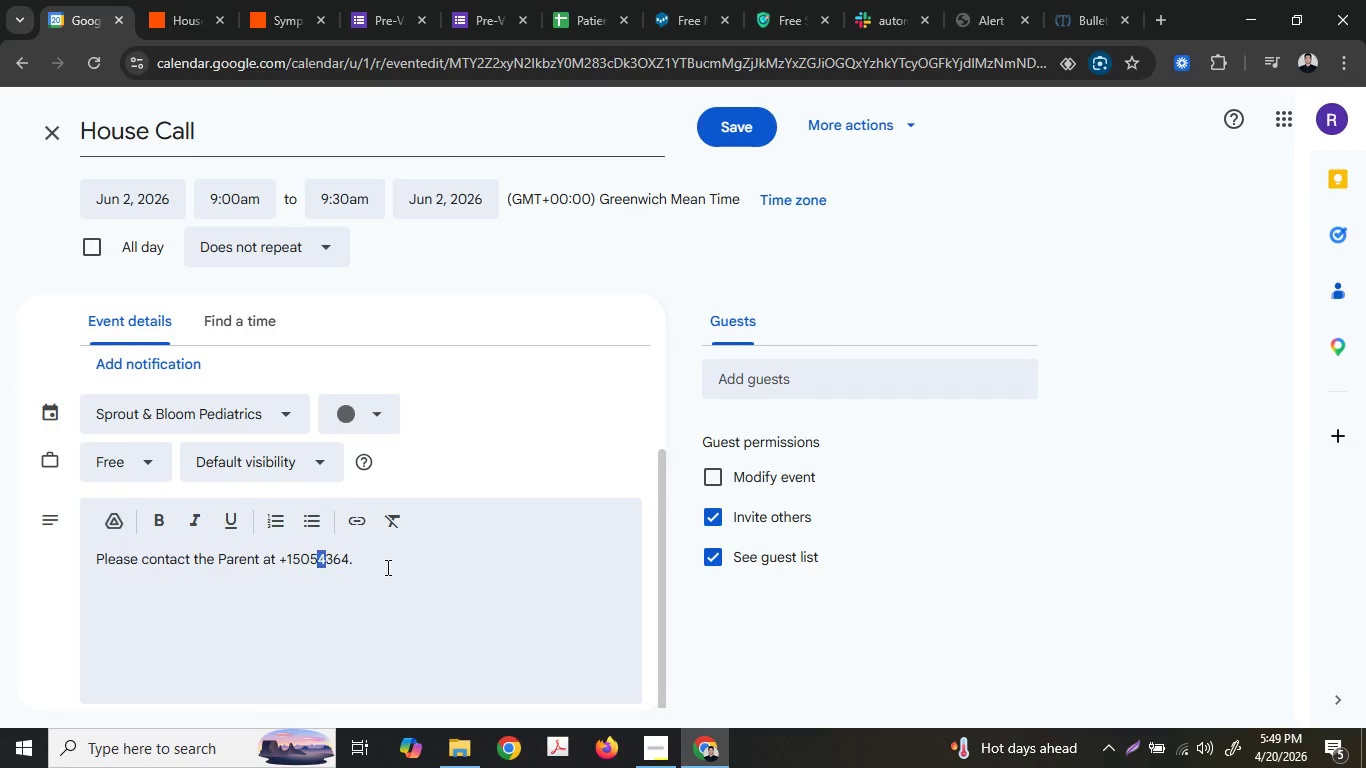 
key(Shift+ArrowRight)
 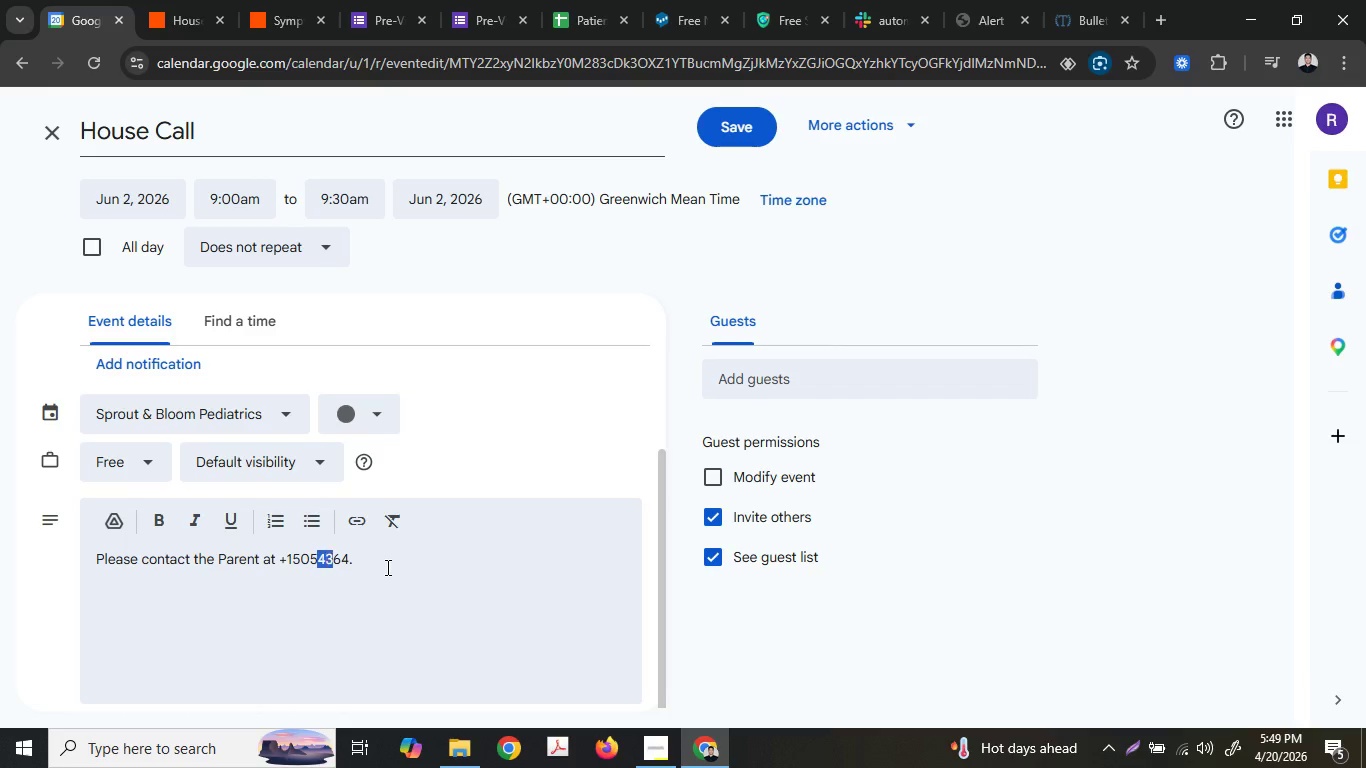 
key(Shift+ArrowRight)
 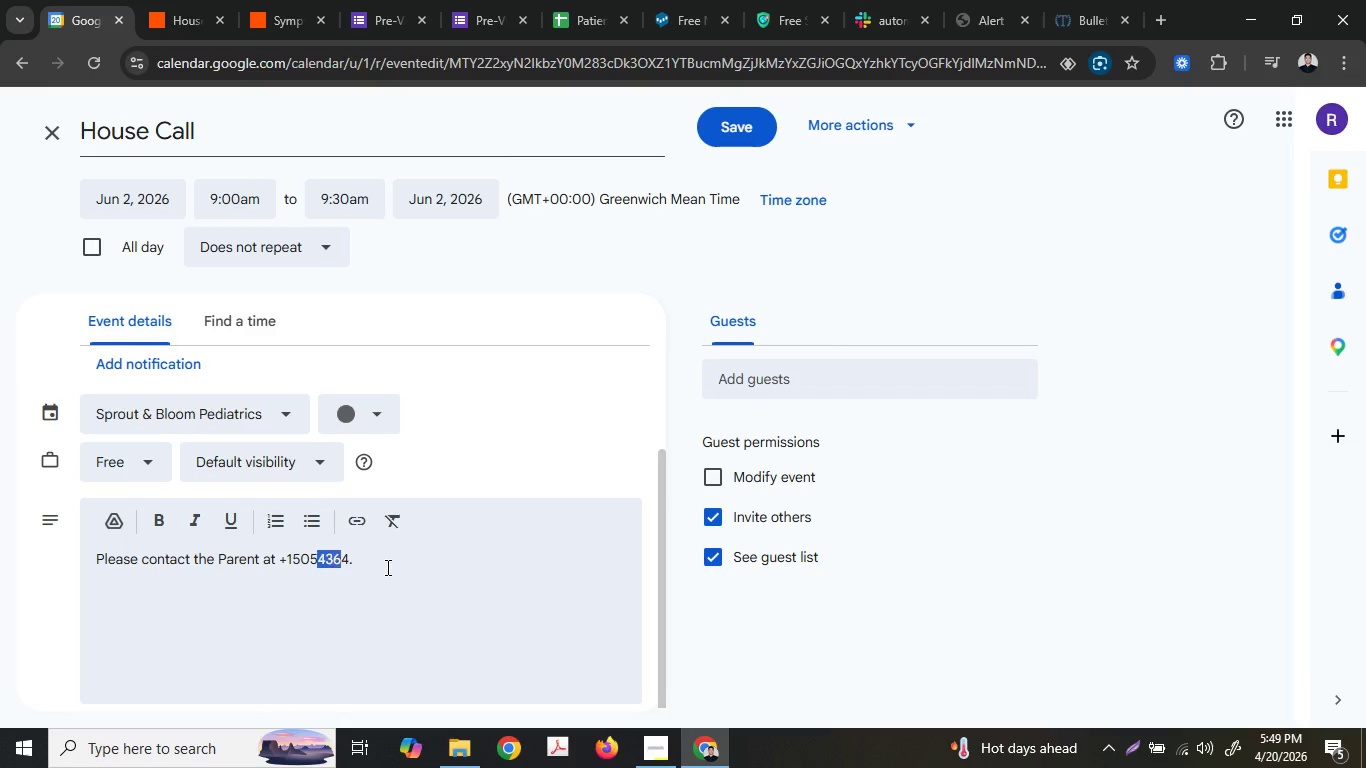 
key(Shift+ArrowRight)
 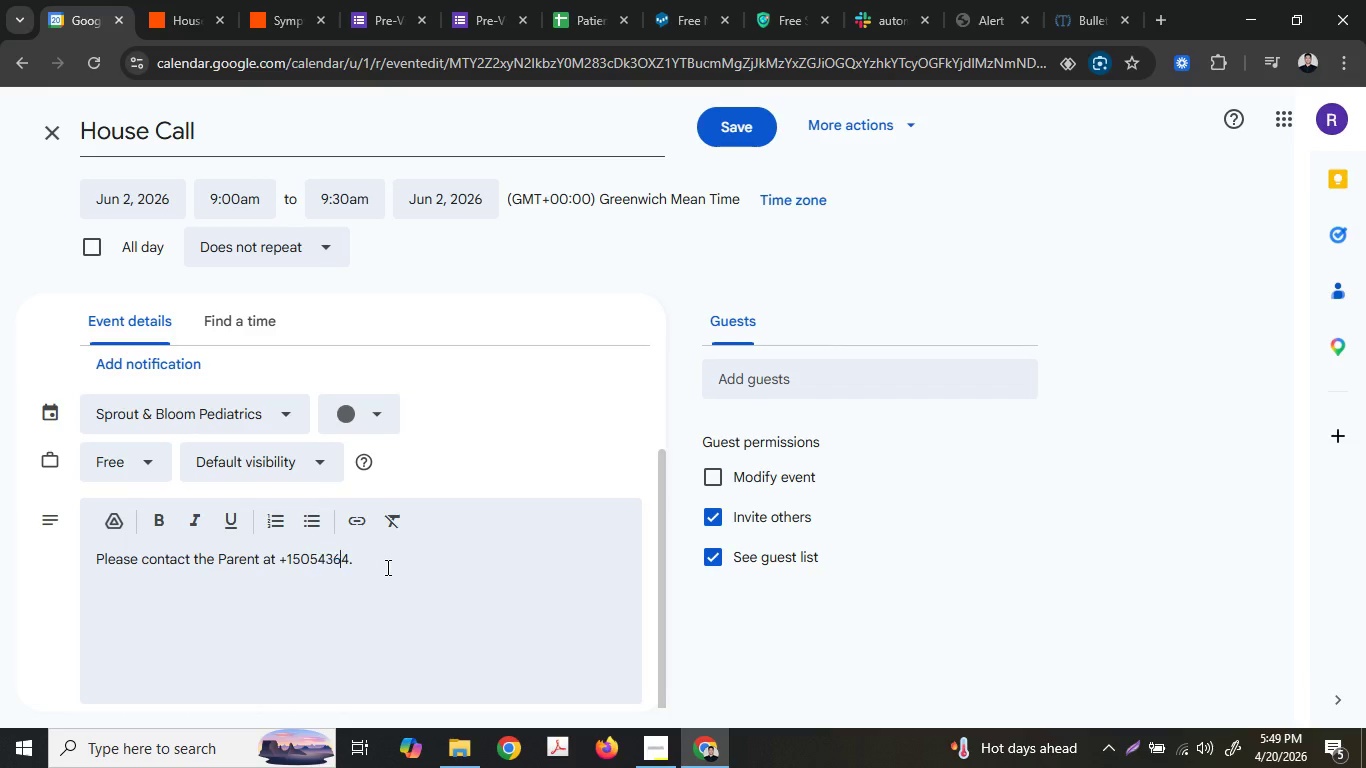 
key(ArrowRight)
 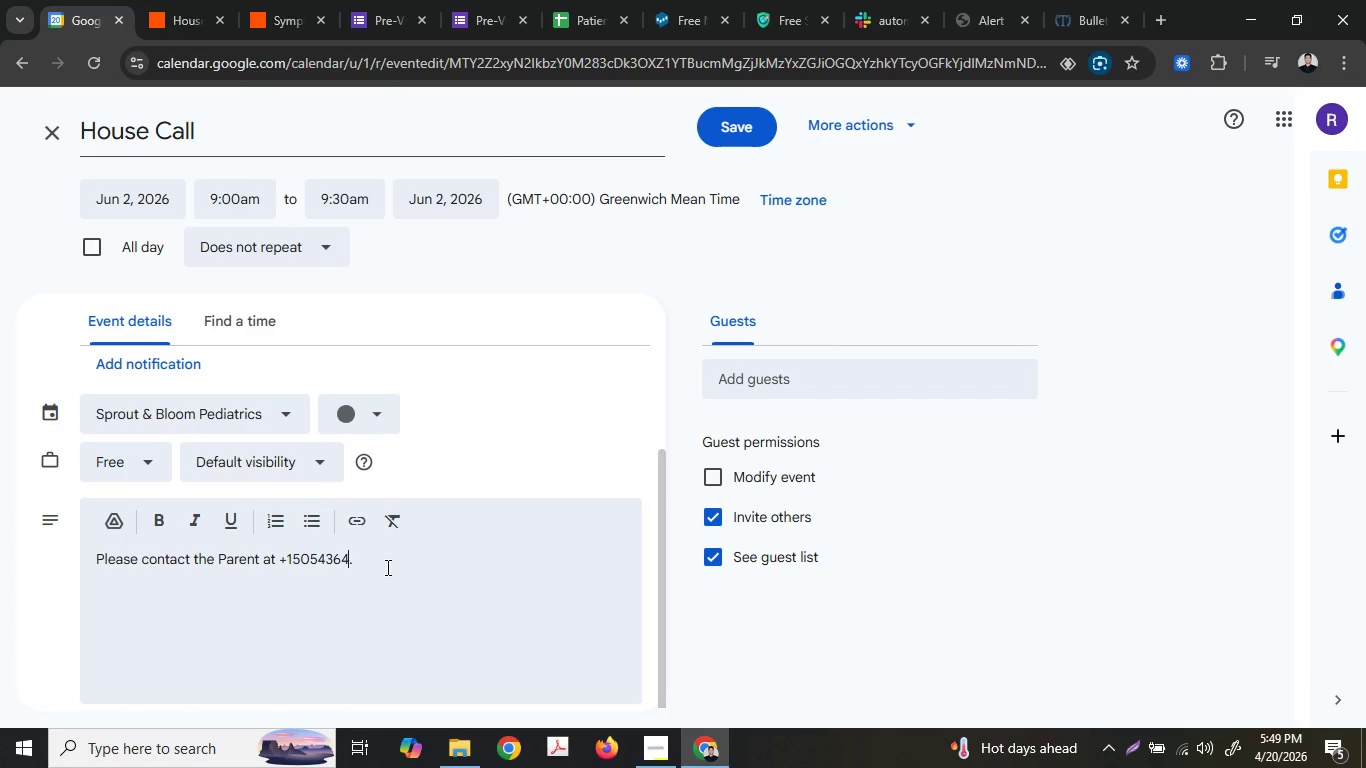 
key(ArrowRight)
 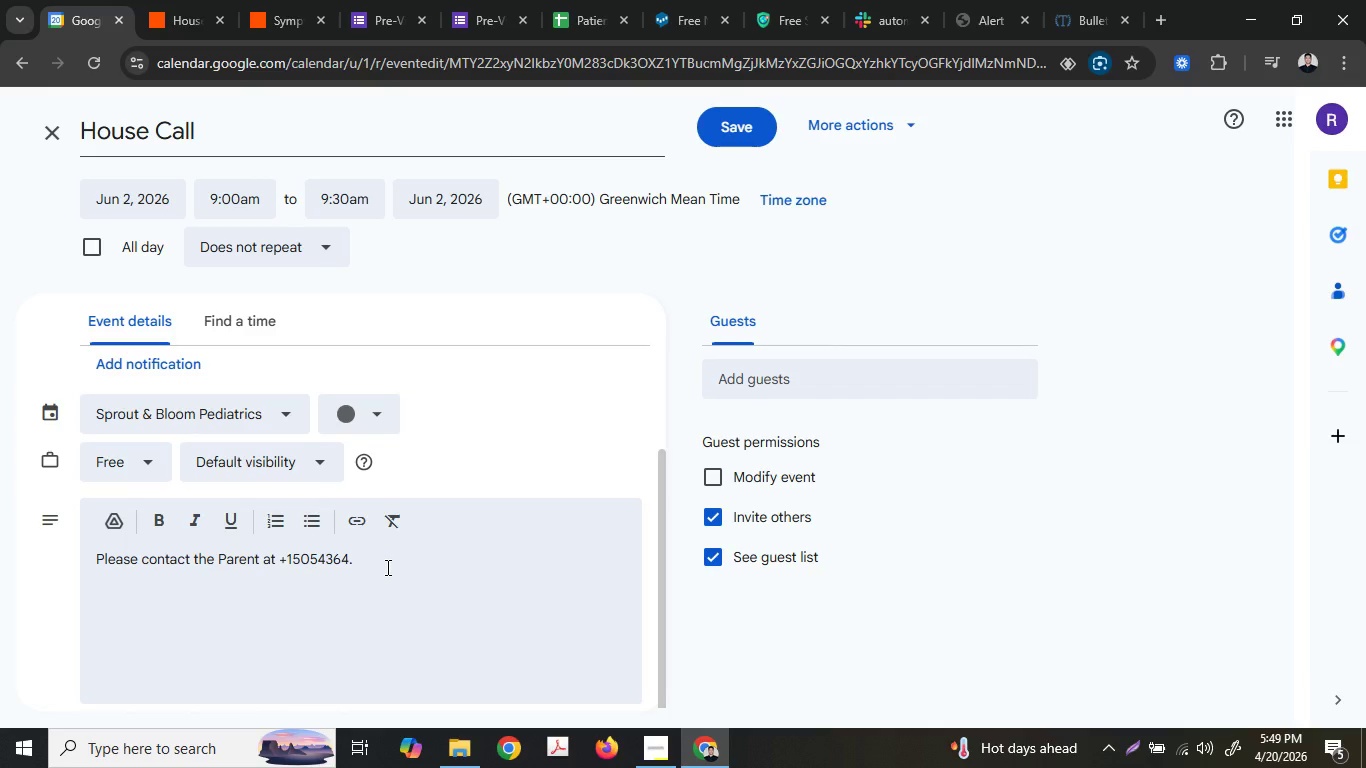 
key(Numpad7)
 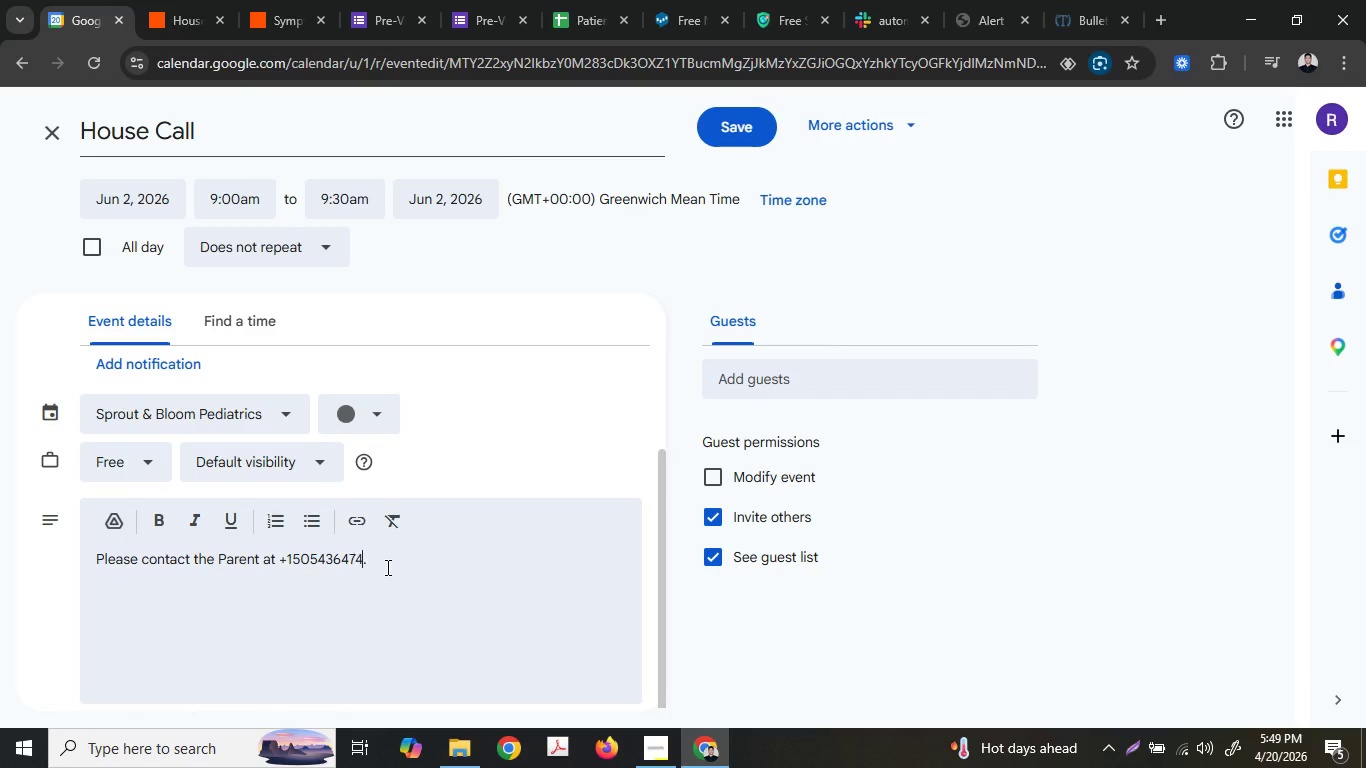 
key(Numpad4)
 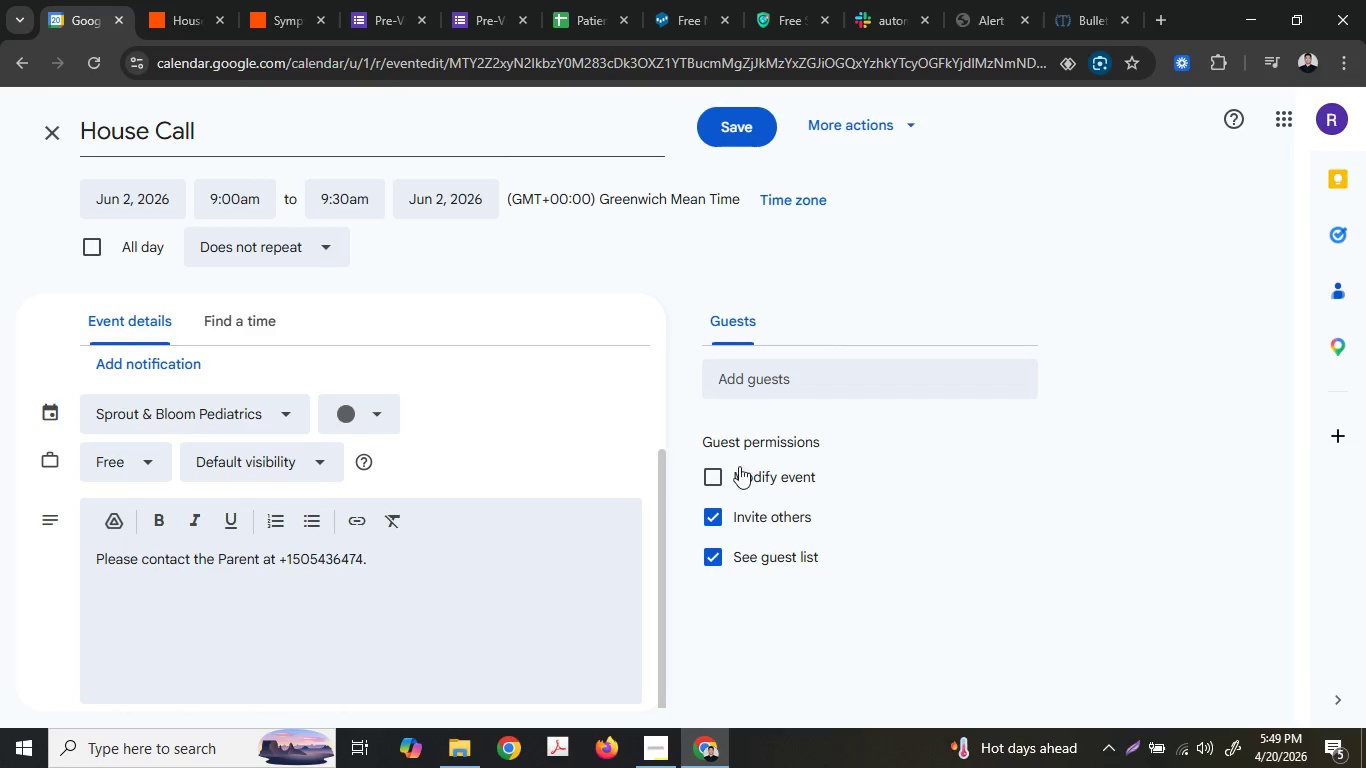 
left_click([923, 216])
 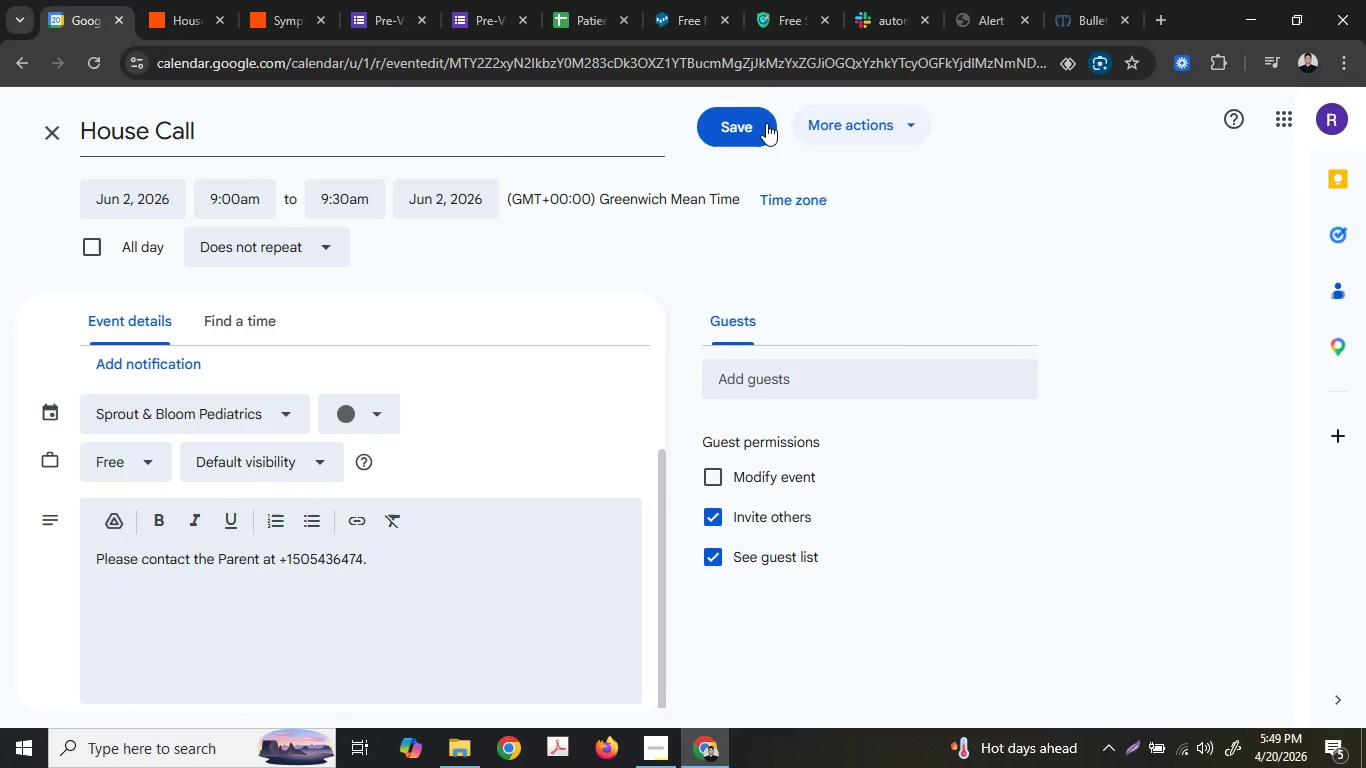 
scroll: coordinate [748, 444], scroll_direction: down, amount: 3.0
 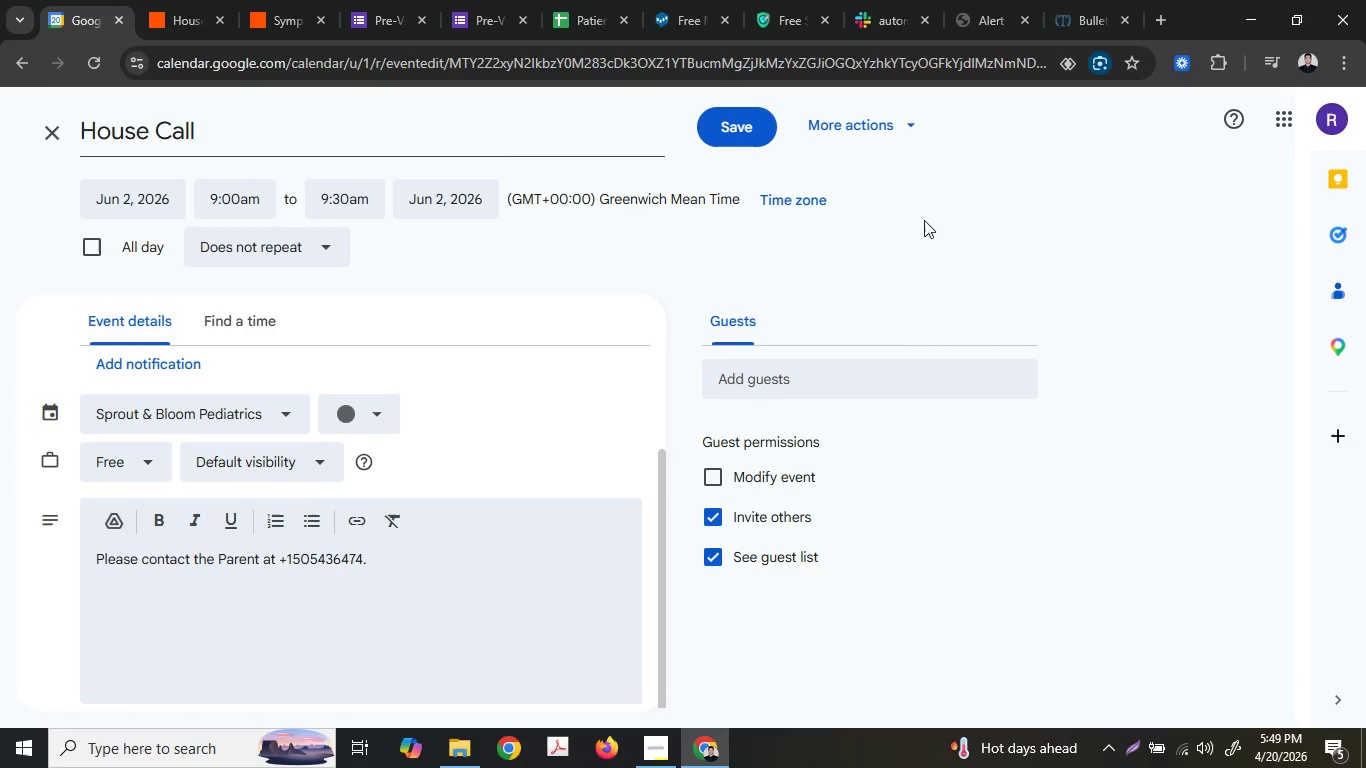 
left_click([156, 203])
 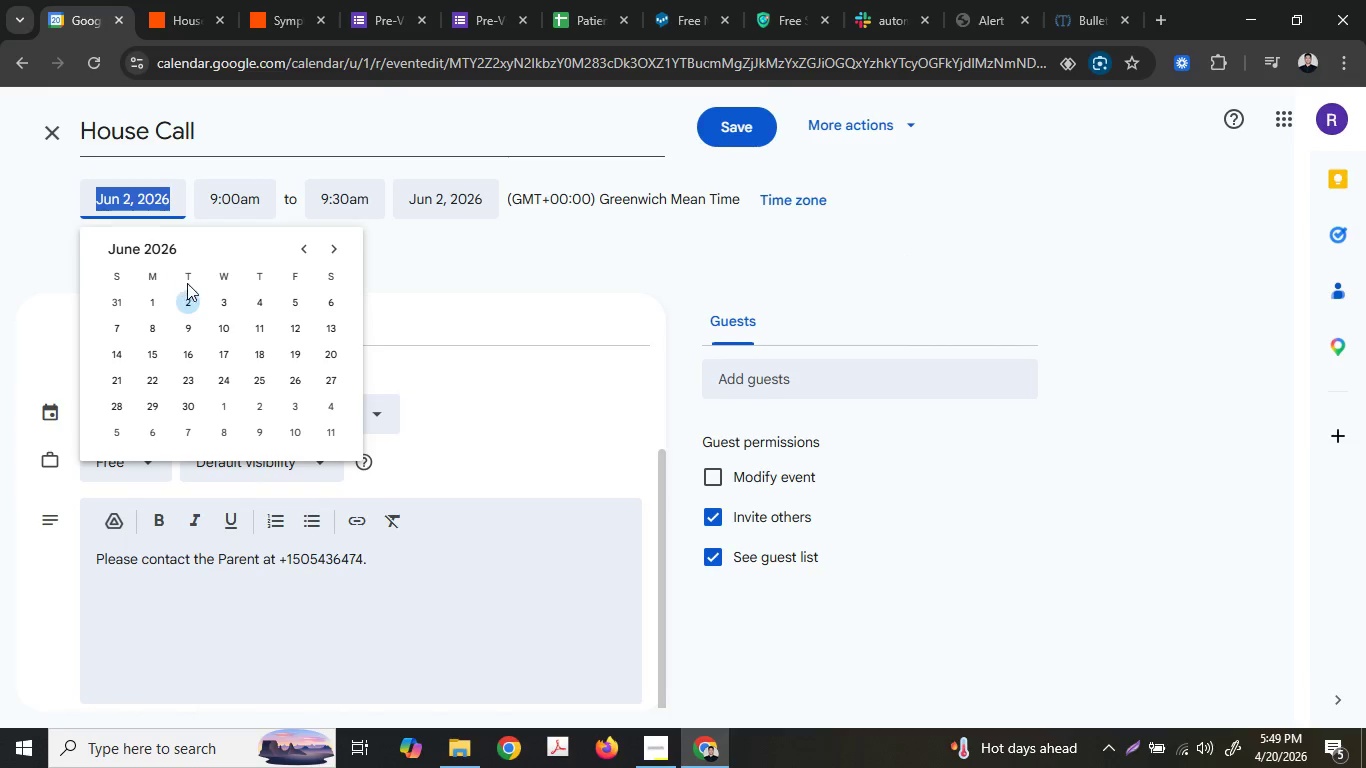 
left_click([220, 292])
 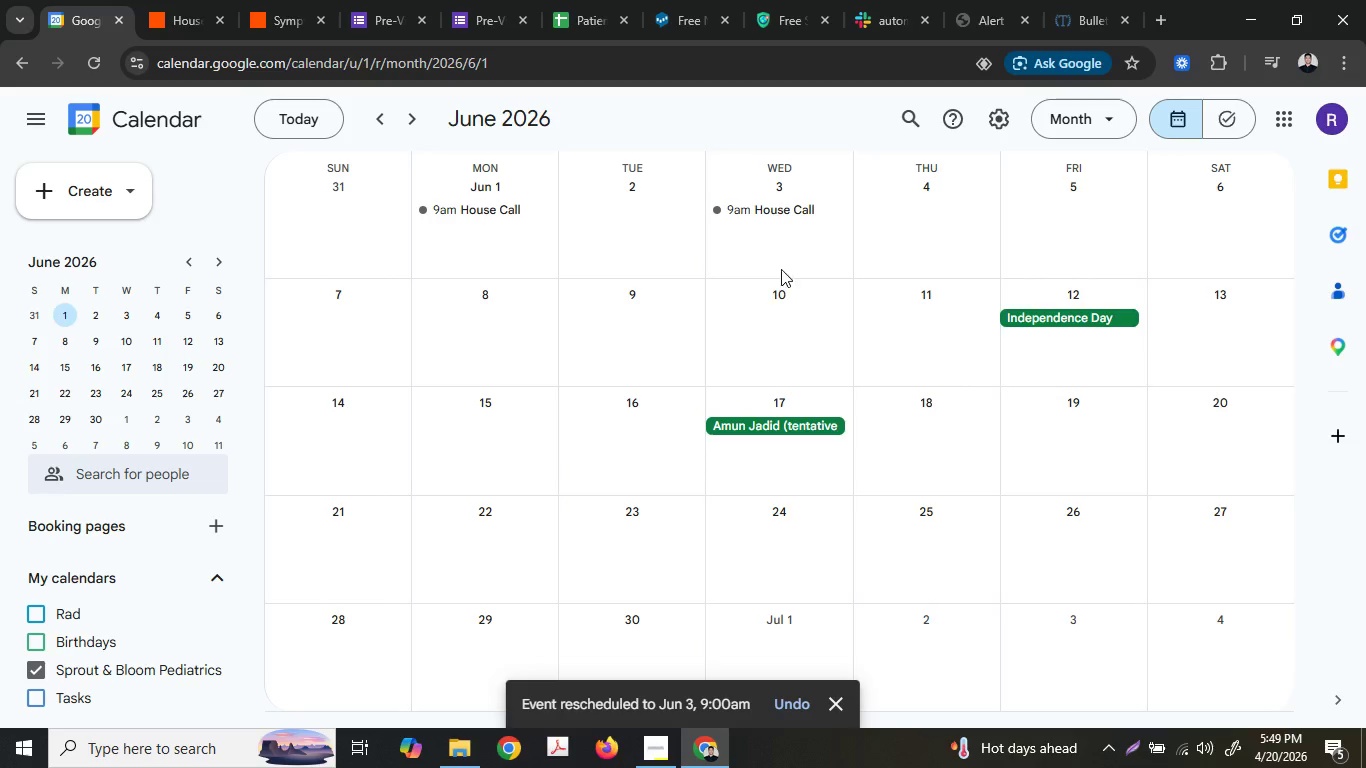 
scroll: coordinate [802, 304], scroll_direction: up, amount: 2.0
 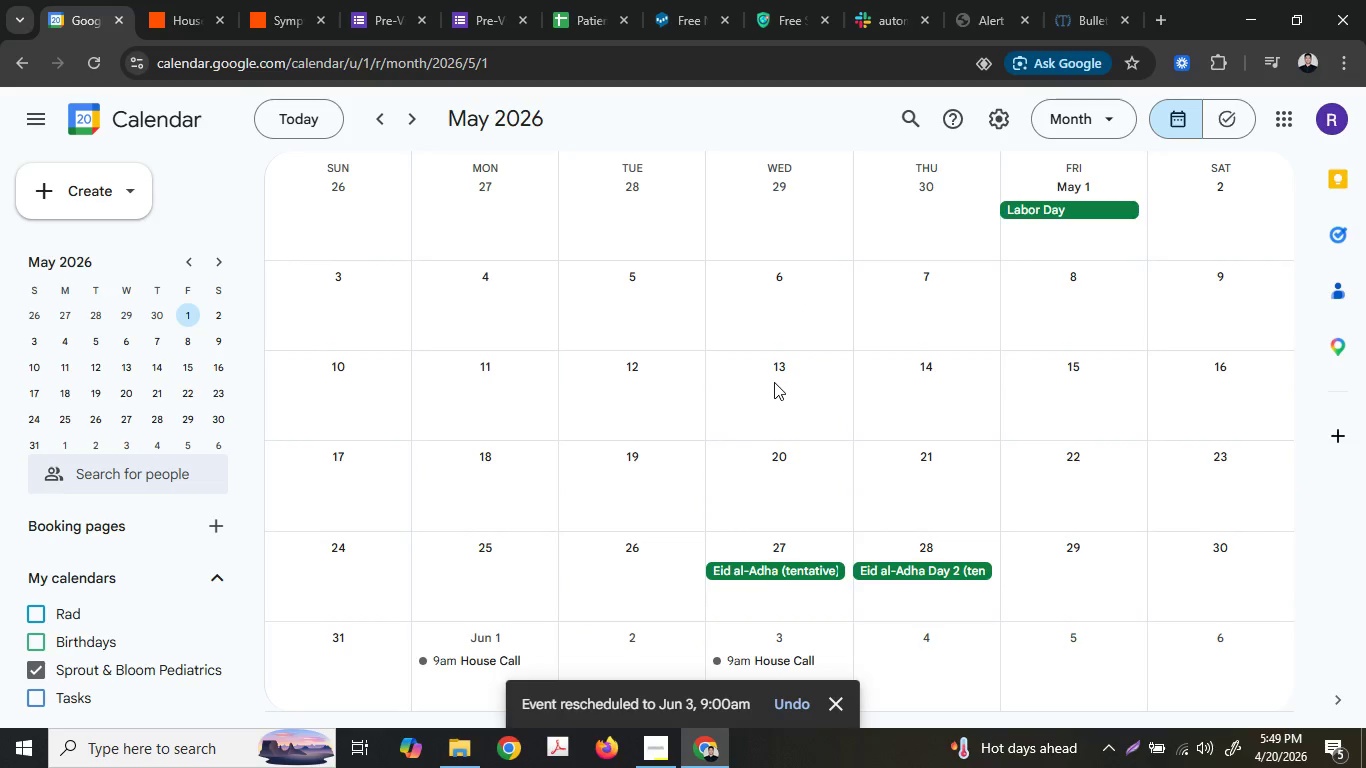 
scroll: coordinate [774, 381], scroll_direction: down, amount: 1.0
 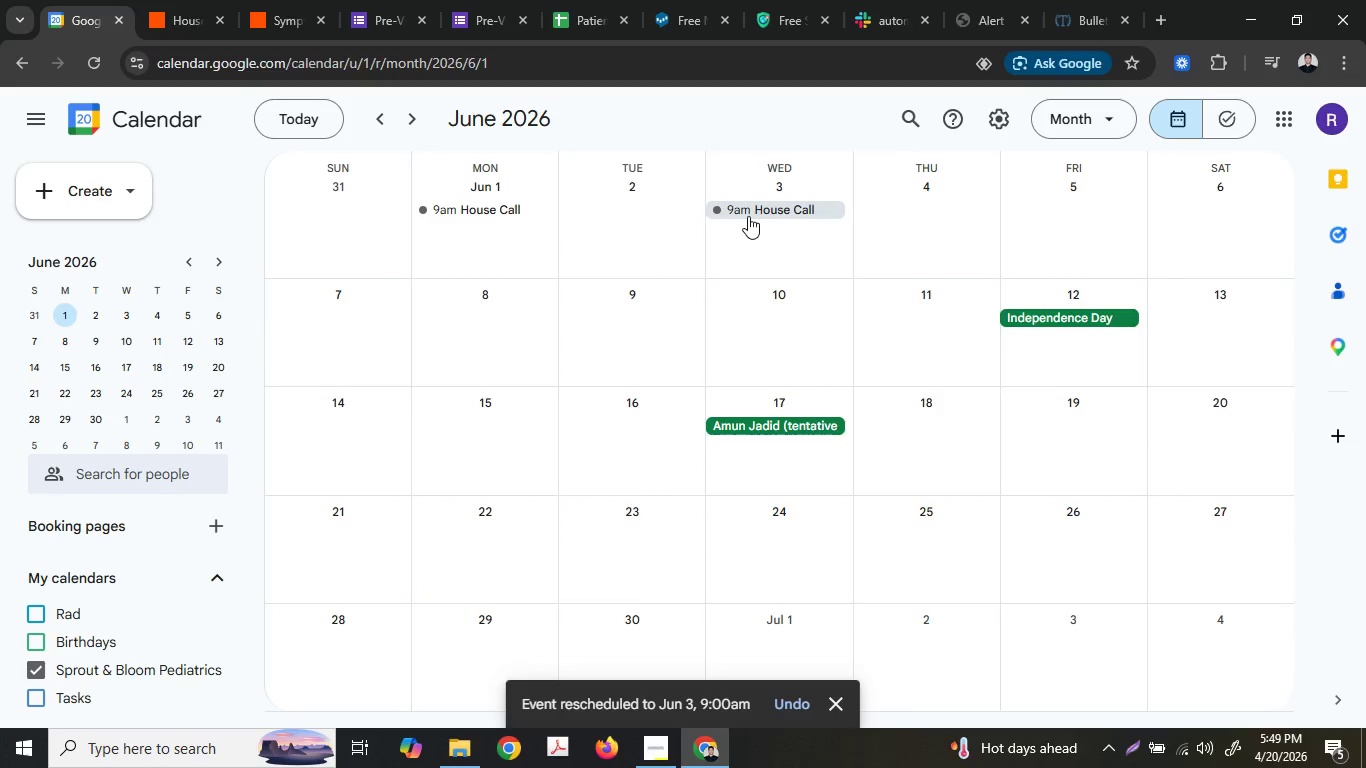 
right_click([748, 216])
 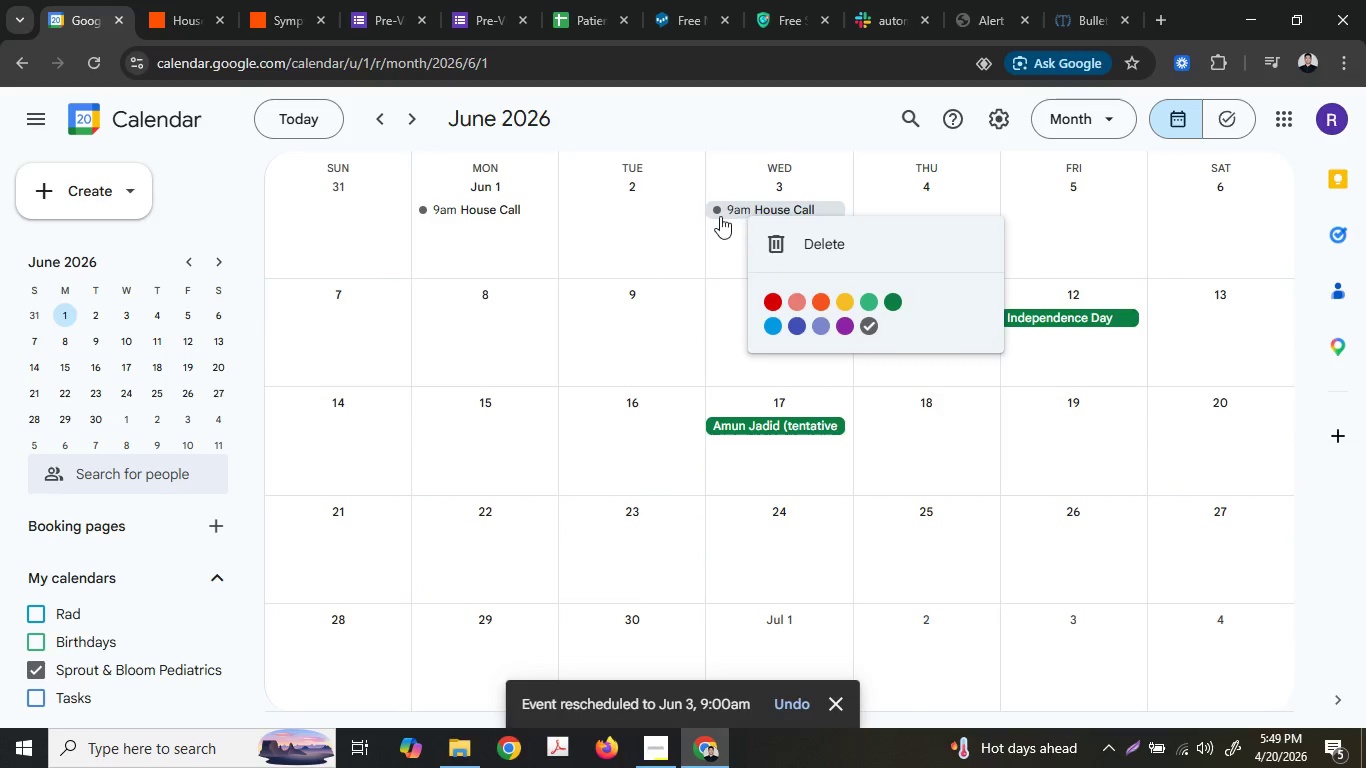 
left_click([717, 216])
 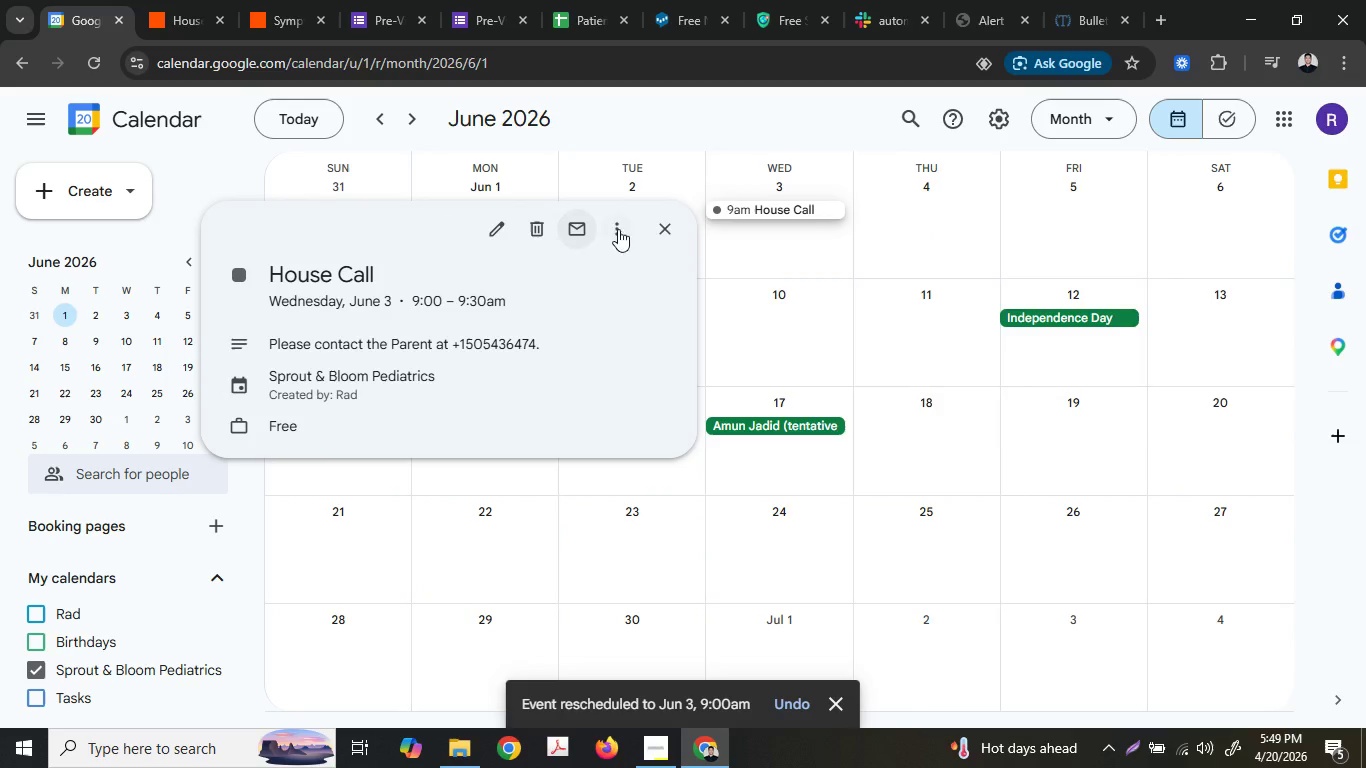 
left_click_drag(start_coordinate=[666, 223], to_coordinate=[614, 233])
 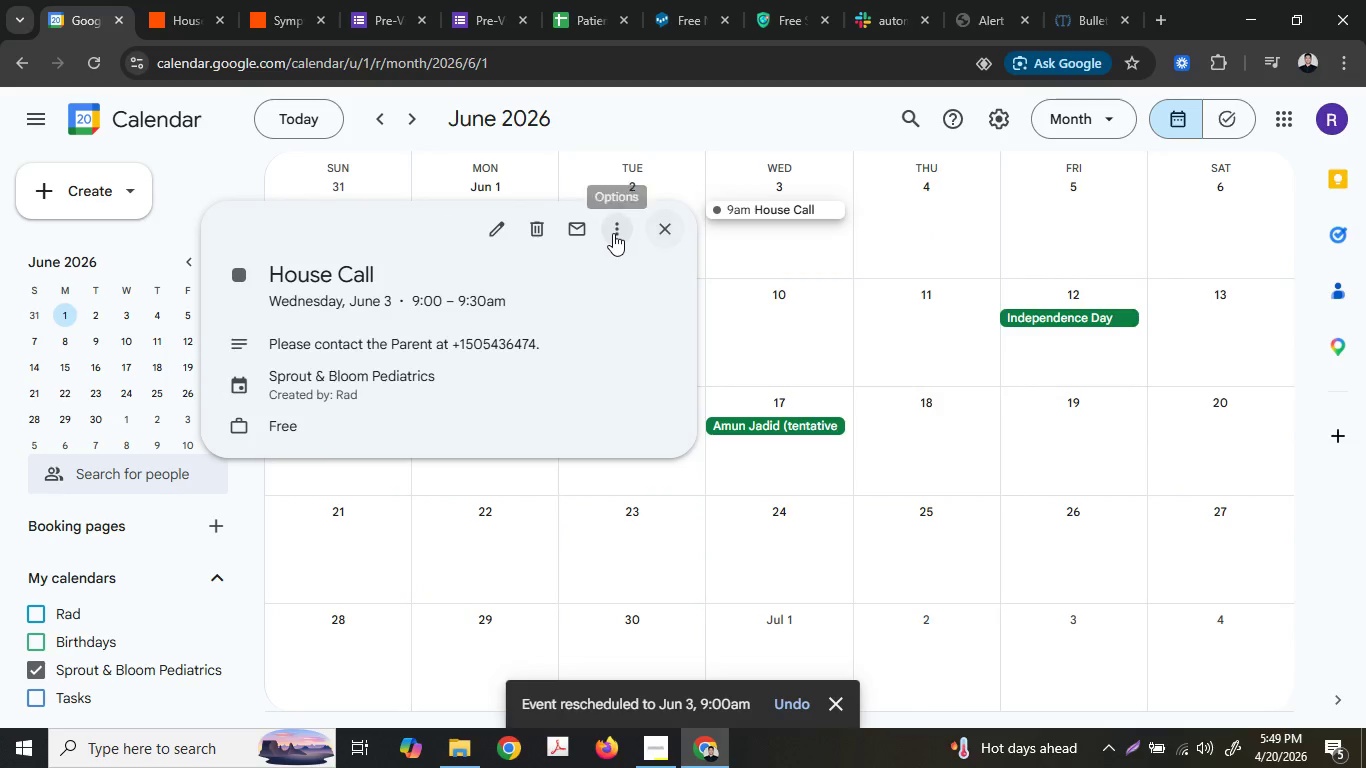 
double_click([613, 233])
 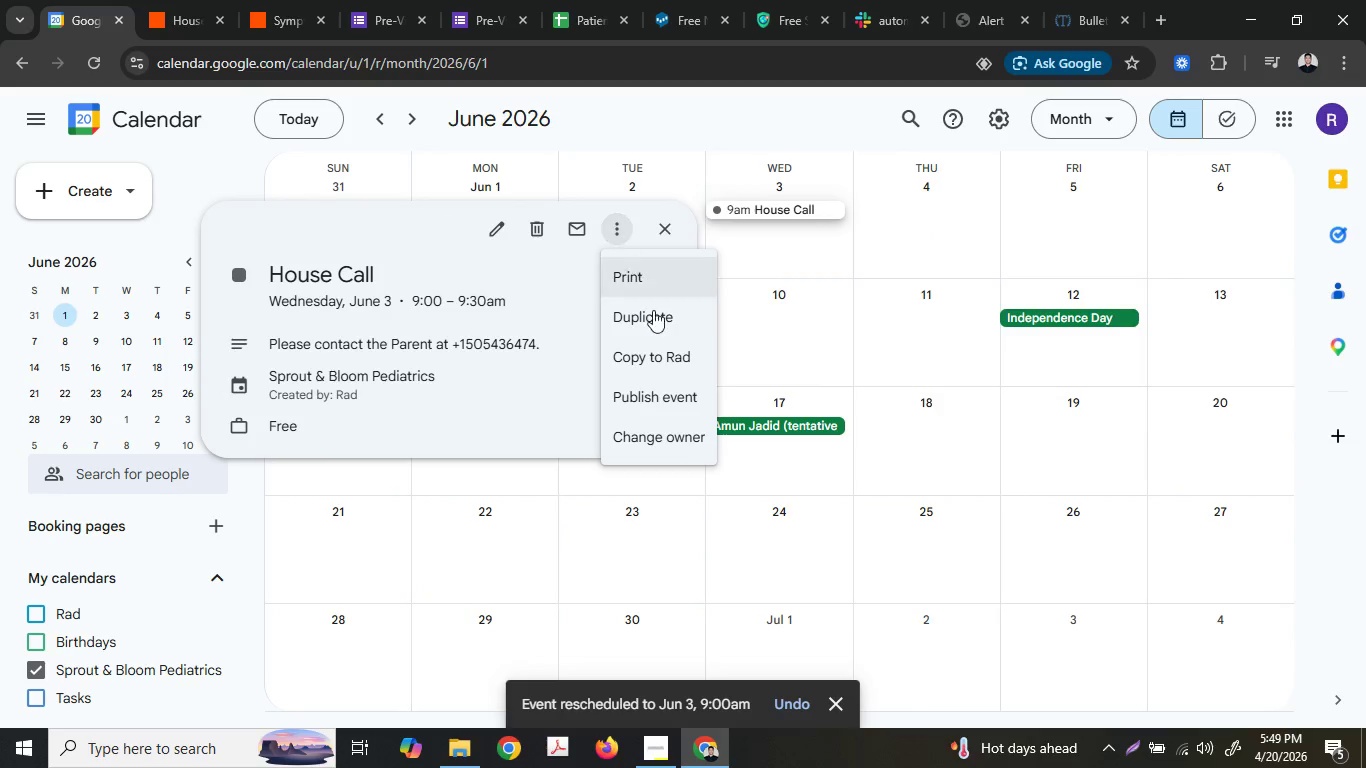 
left_click([657, 321])
 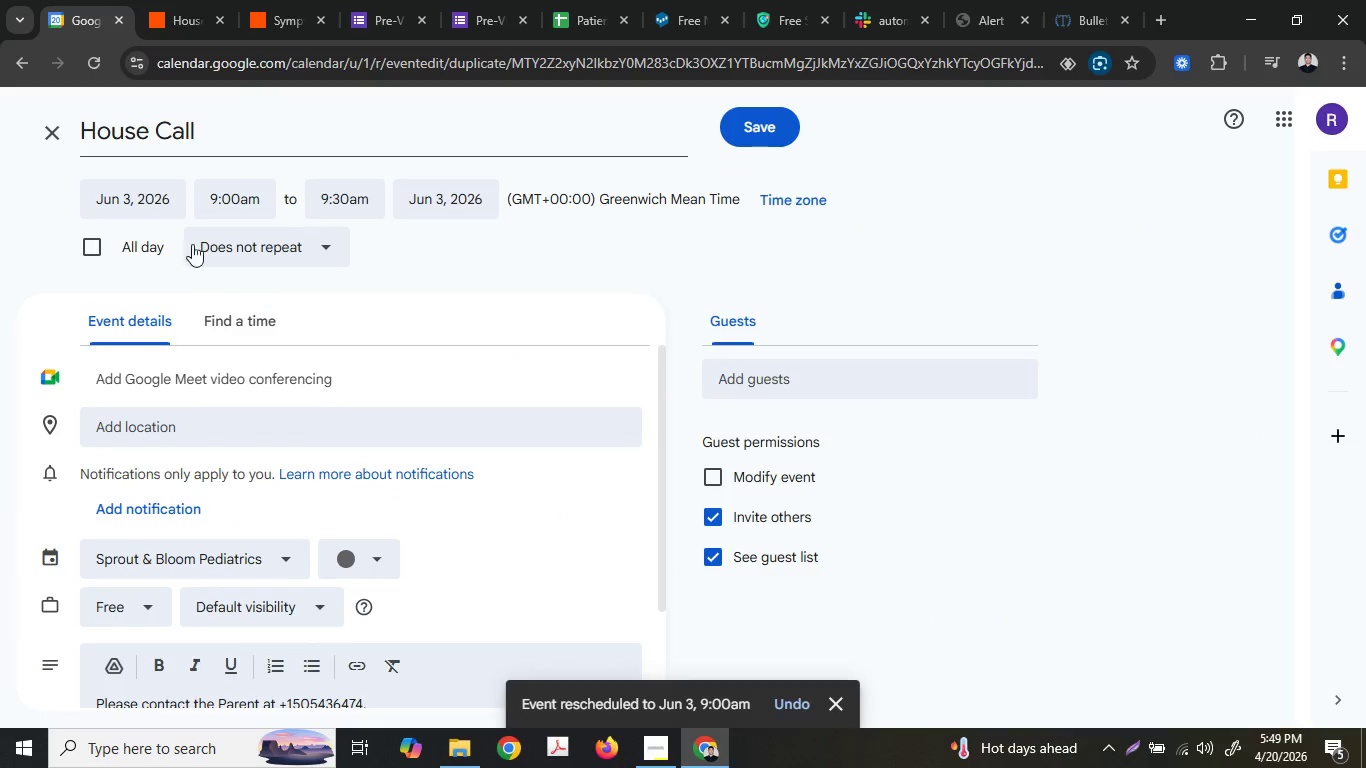 
left_click([160, 198])
 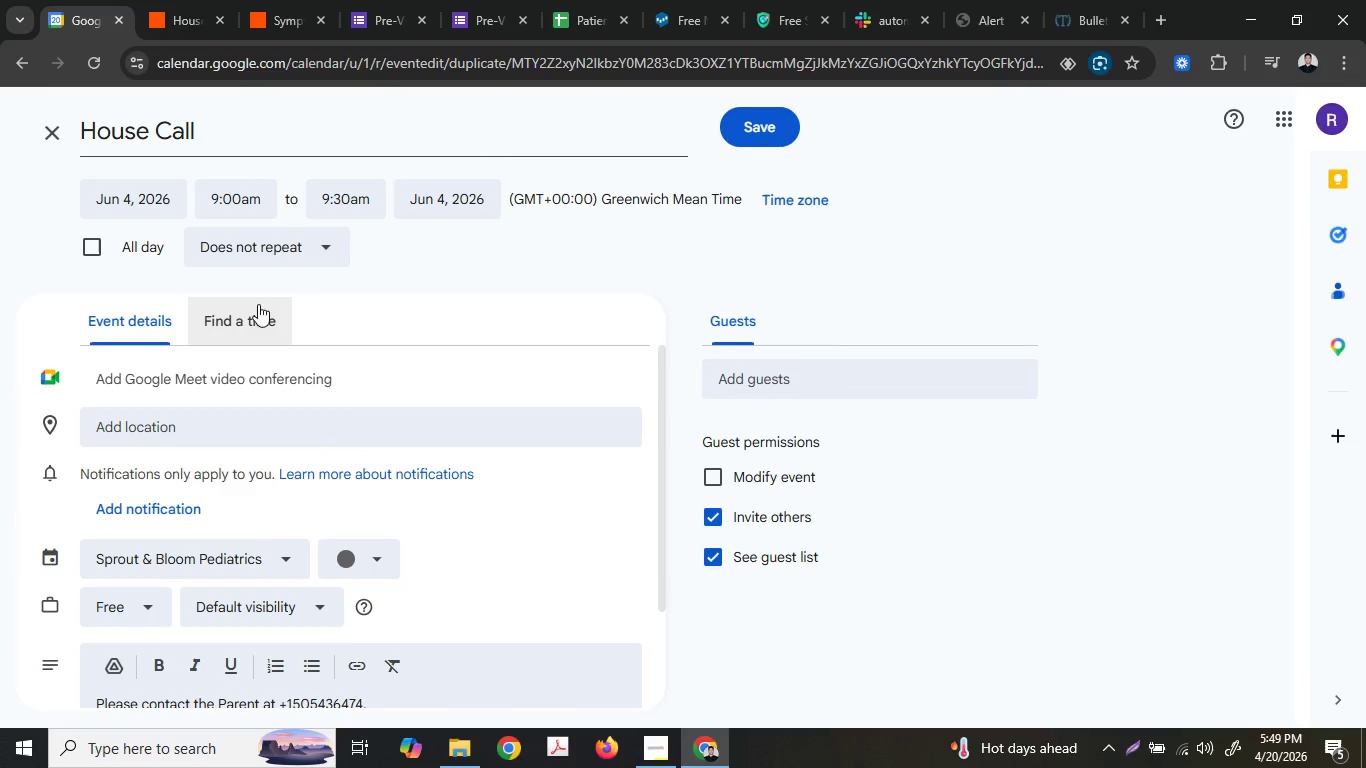 
left_click([753, 136])
 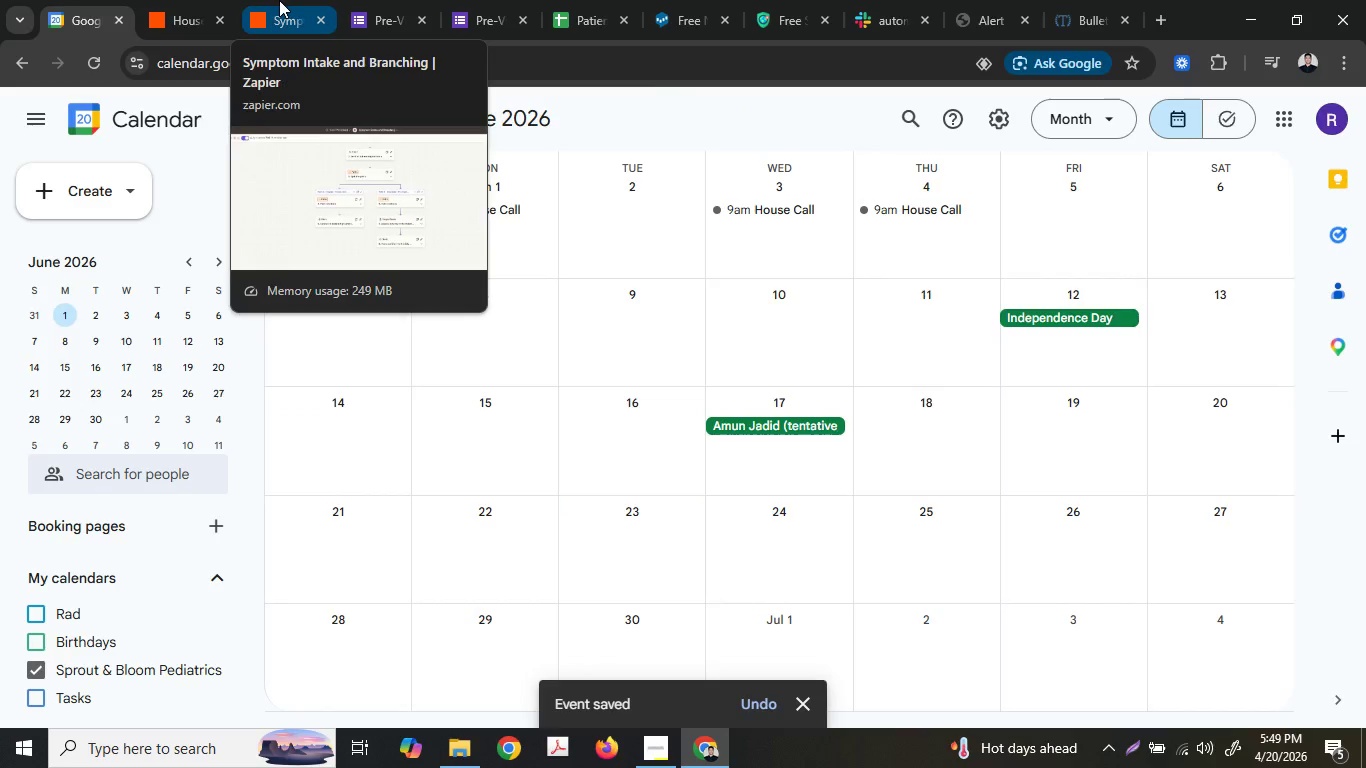 
left_click([279, 0])
 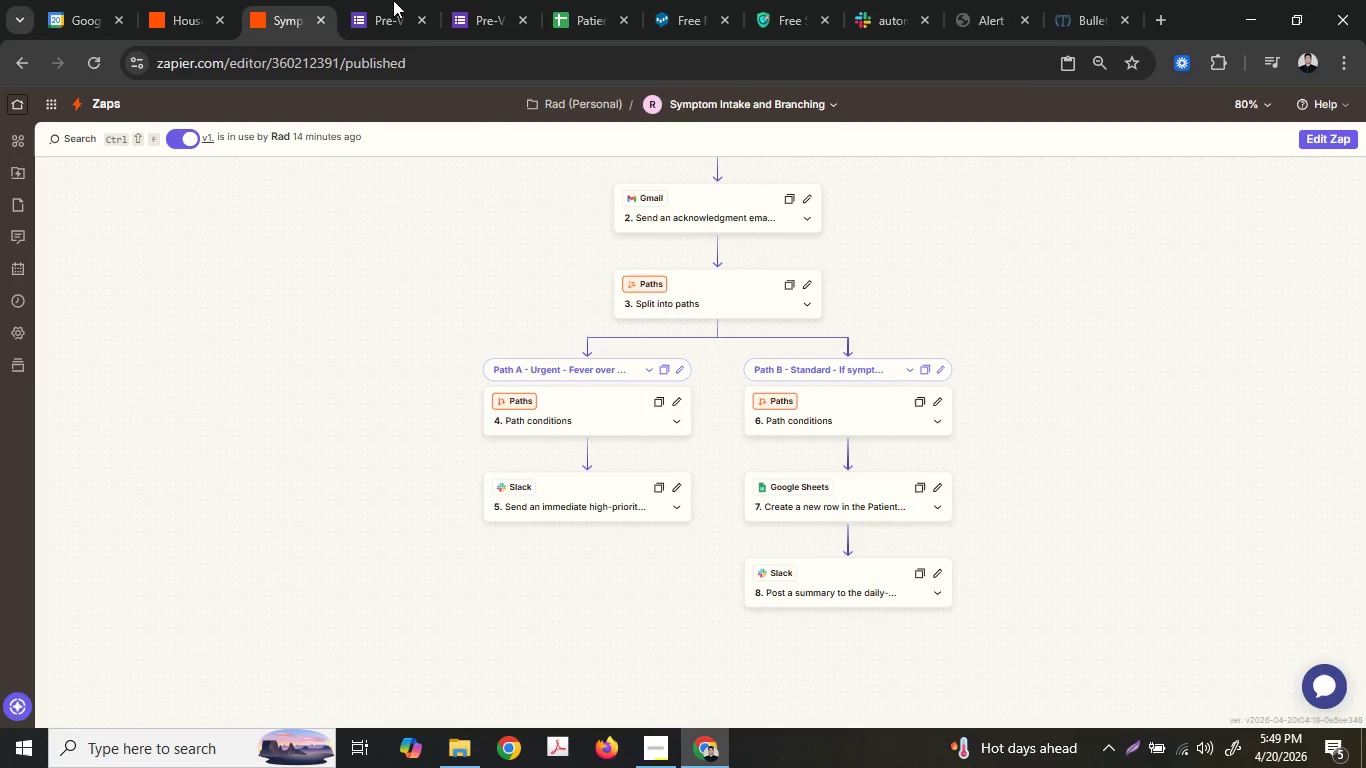 
left_click([256, 0])
 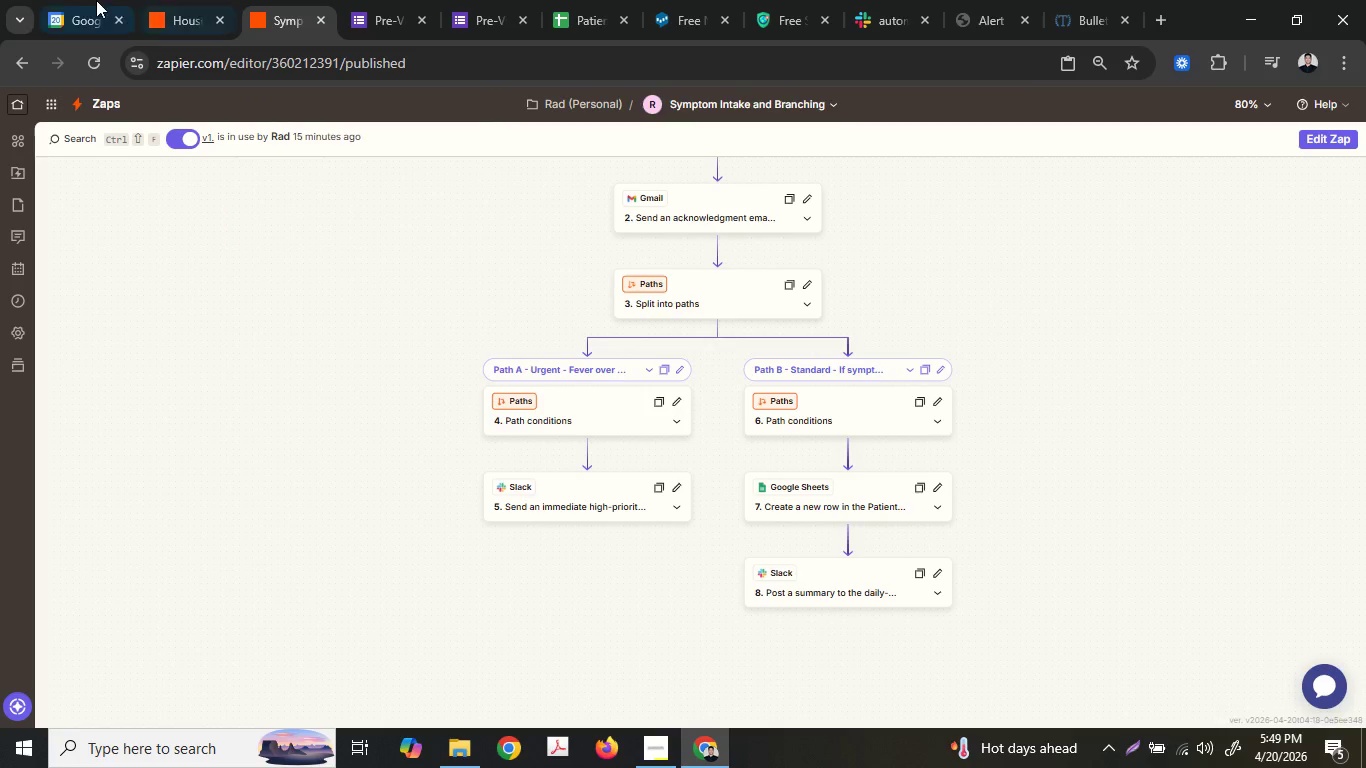 
left_click([81, 0])
 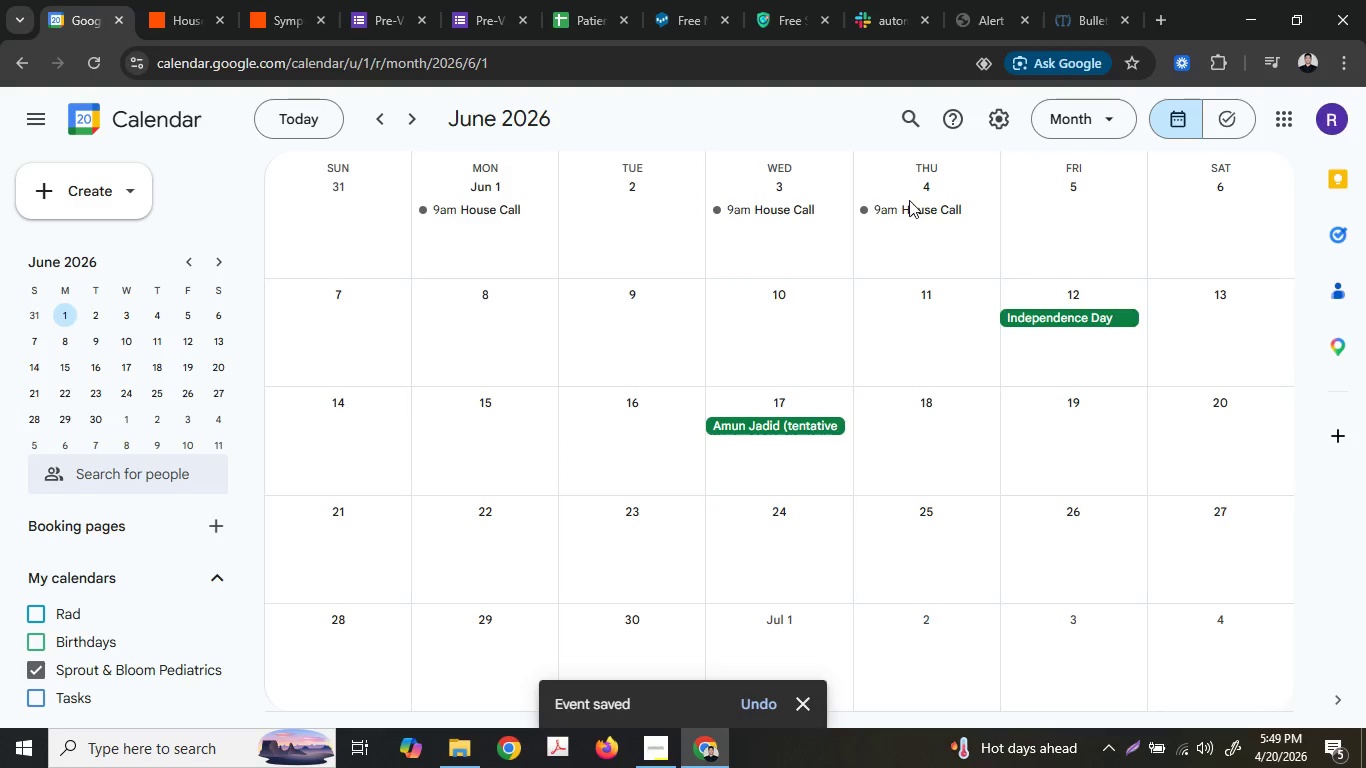 
left_click([911, 202])
 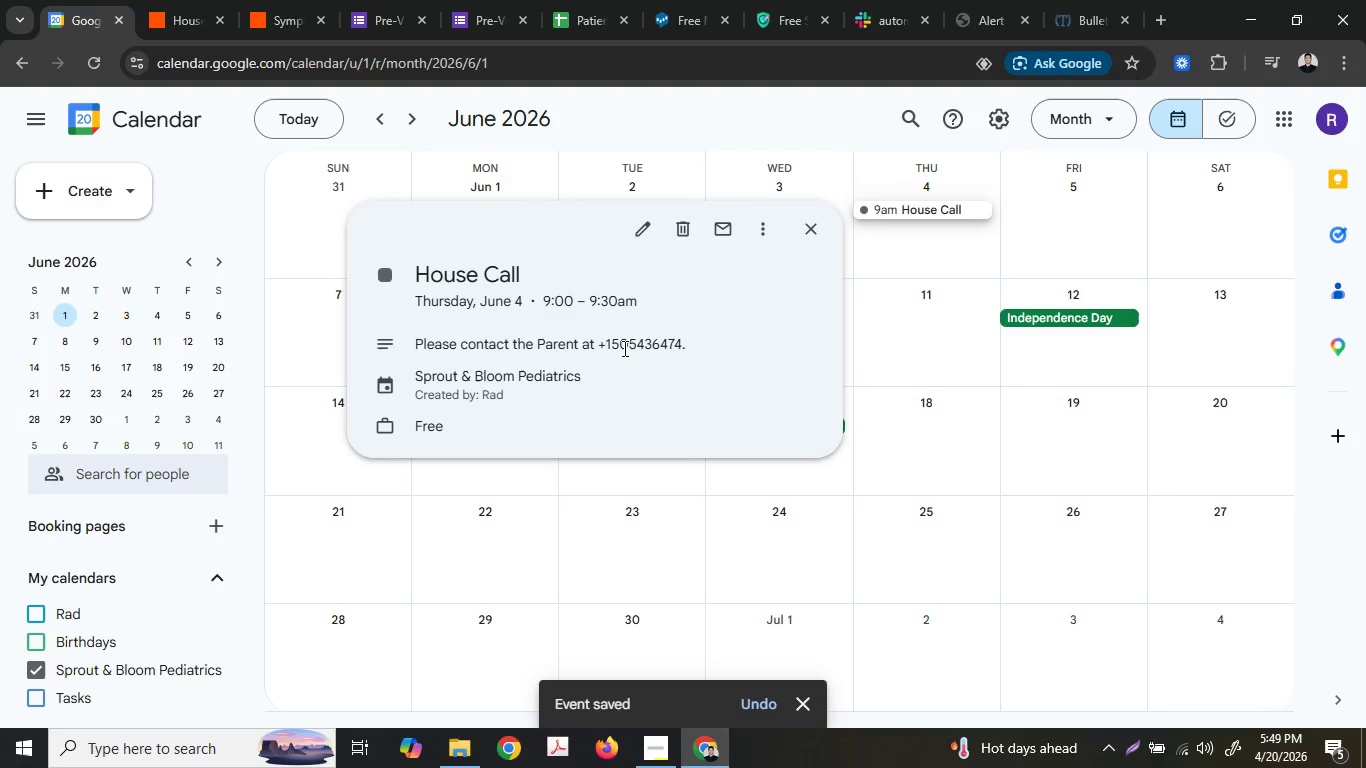 
left_click_drag(start_coordinate=[636, 343], to_coordinate=[673, 341])
 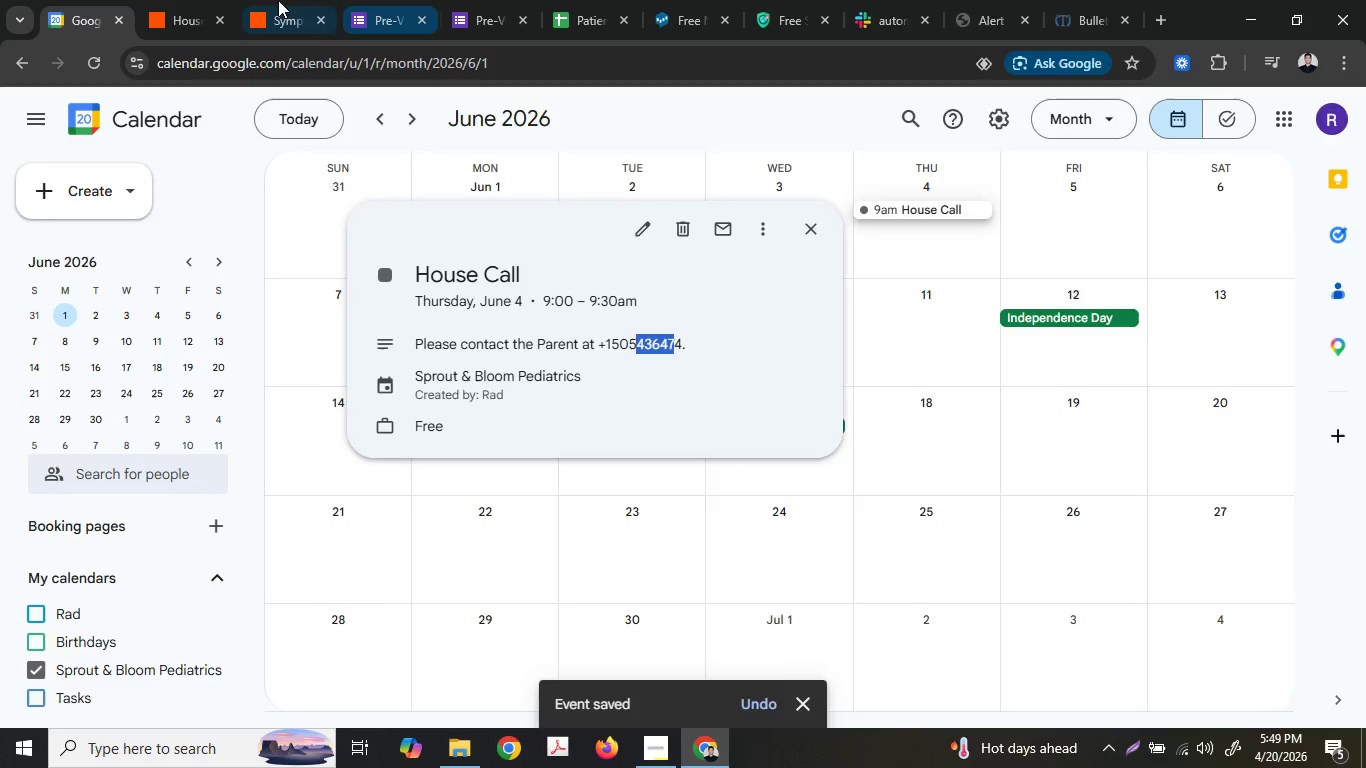 
left_click([261, 0])
 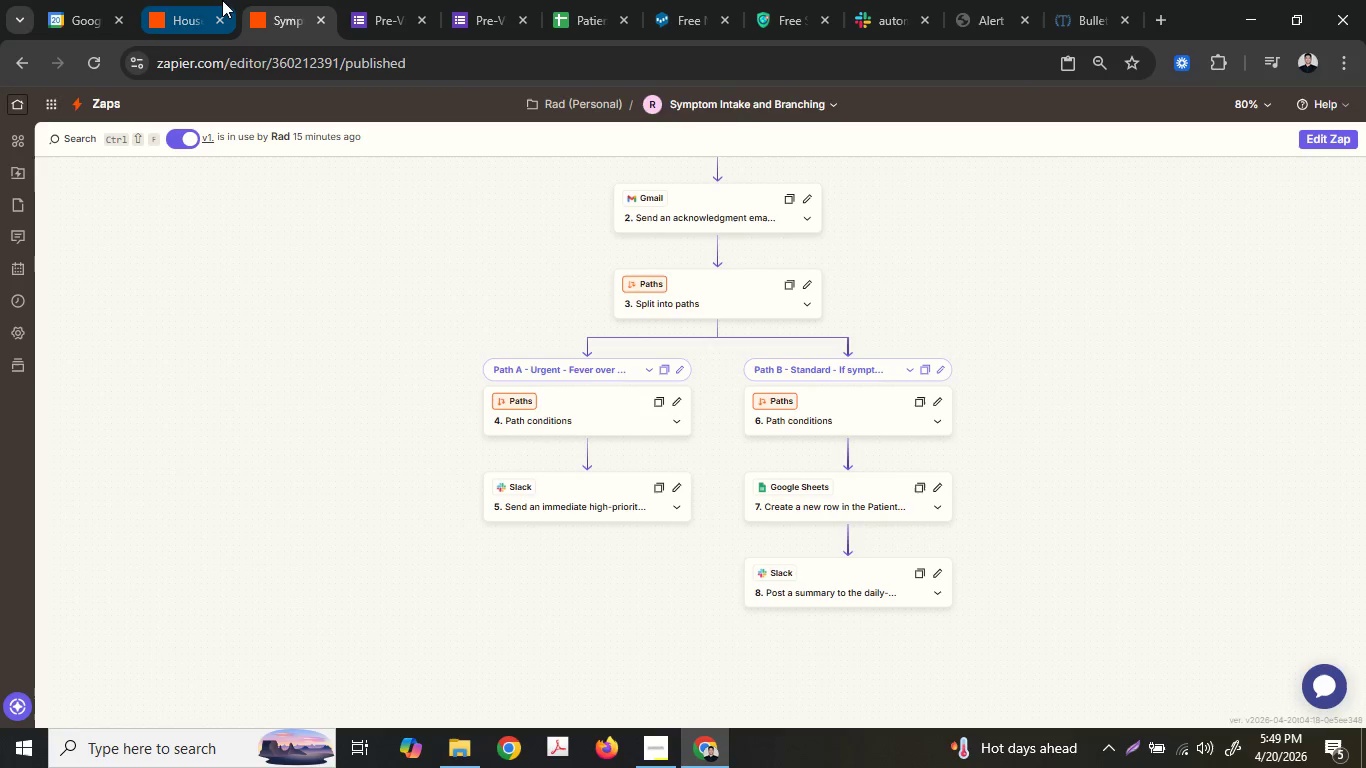 
left_click([222, 0])
 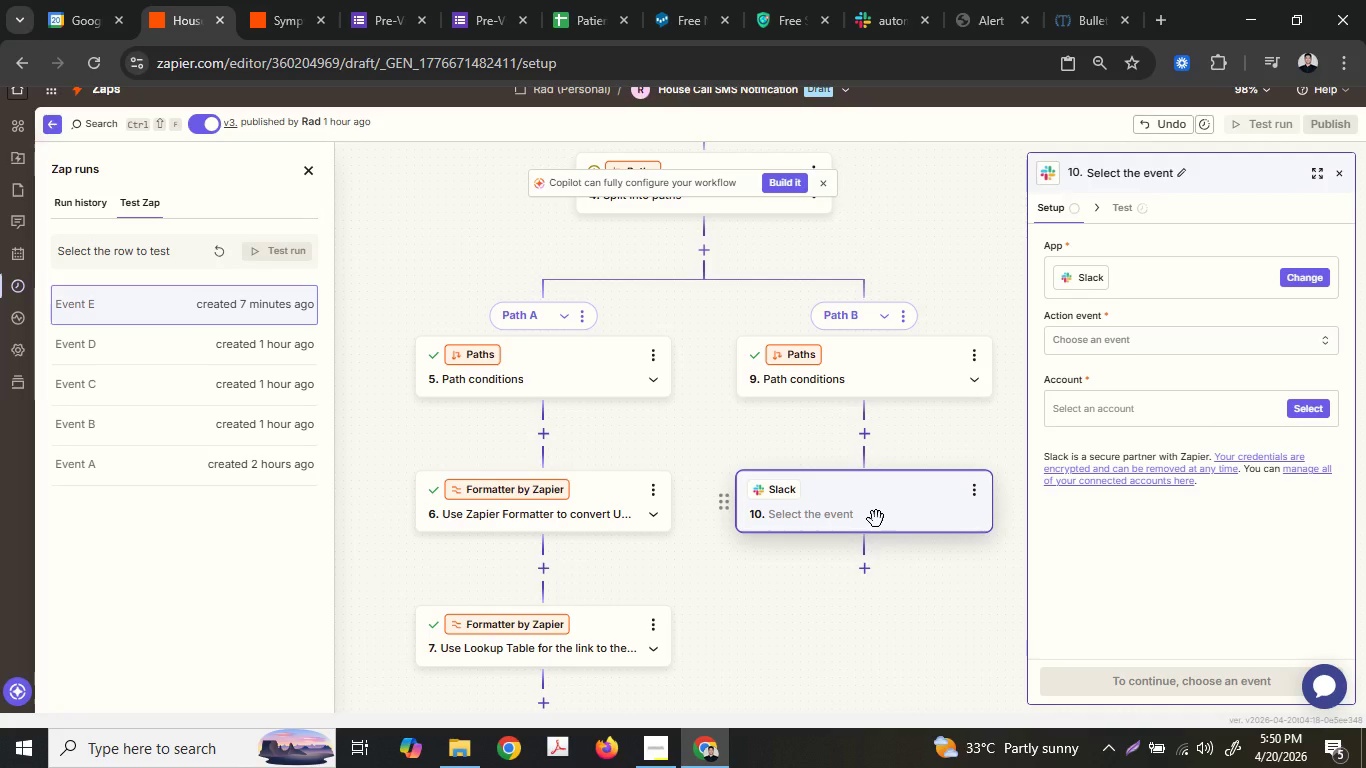 
wait(27.69)
 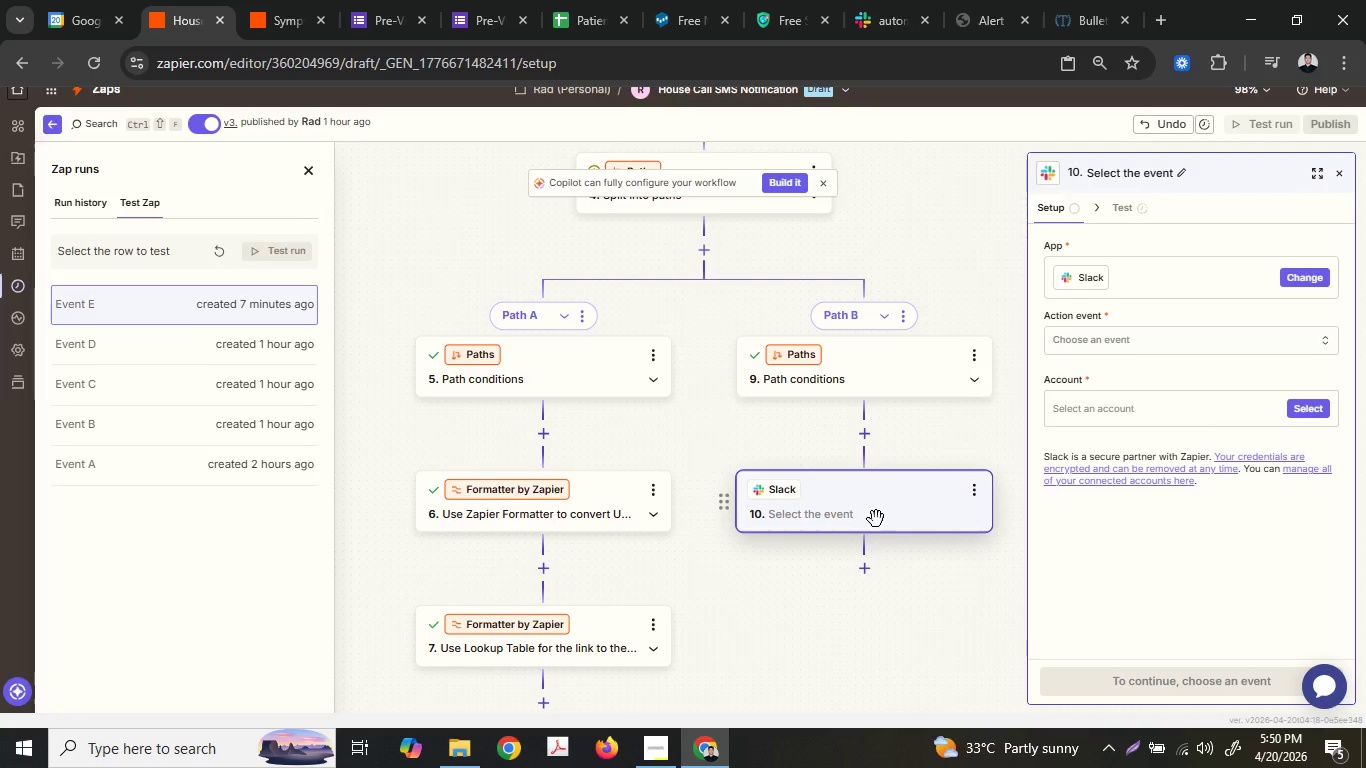 
left_click([1093, 0])
 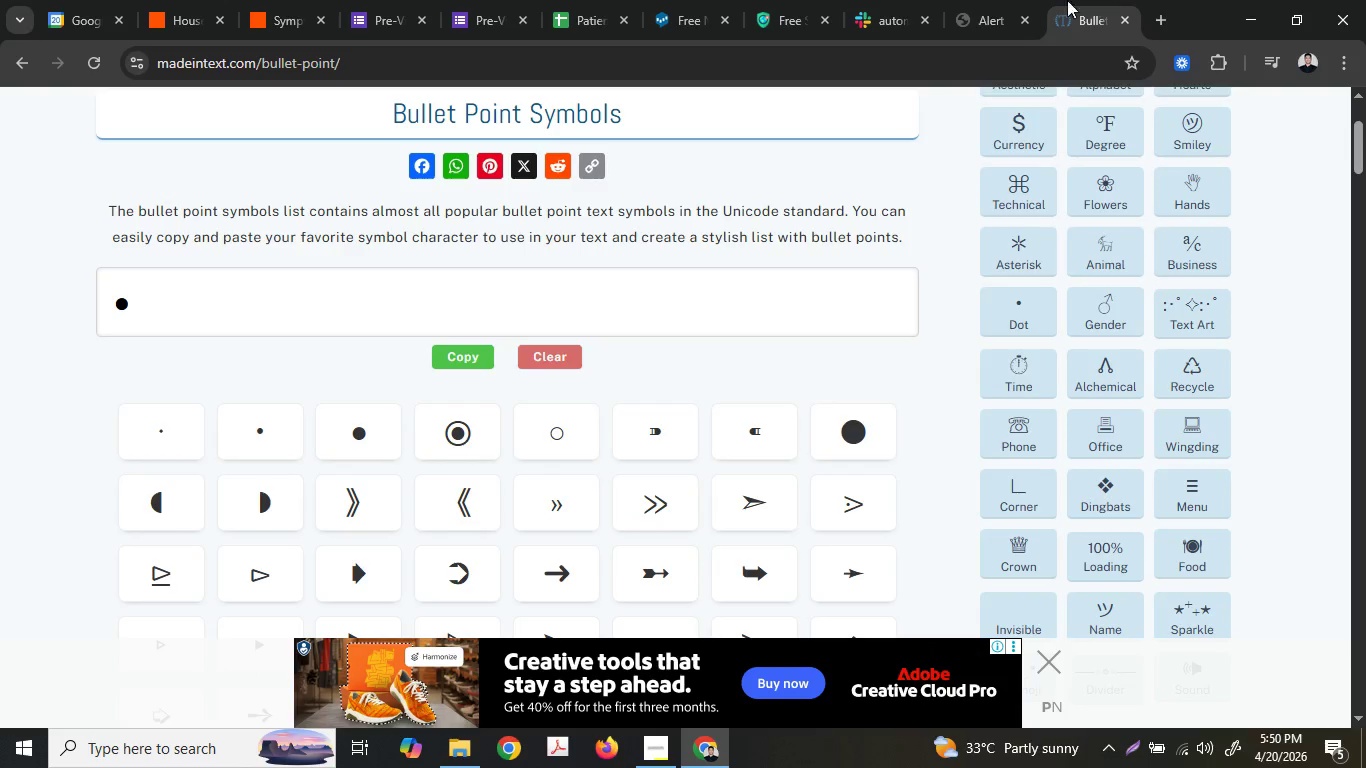 
left_click([954, 0])
 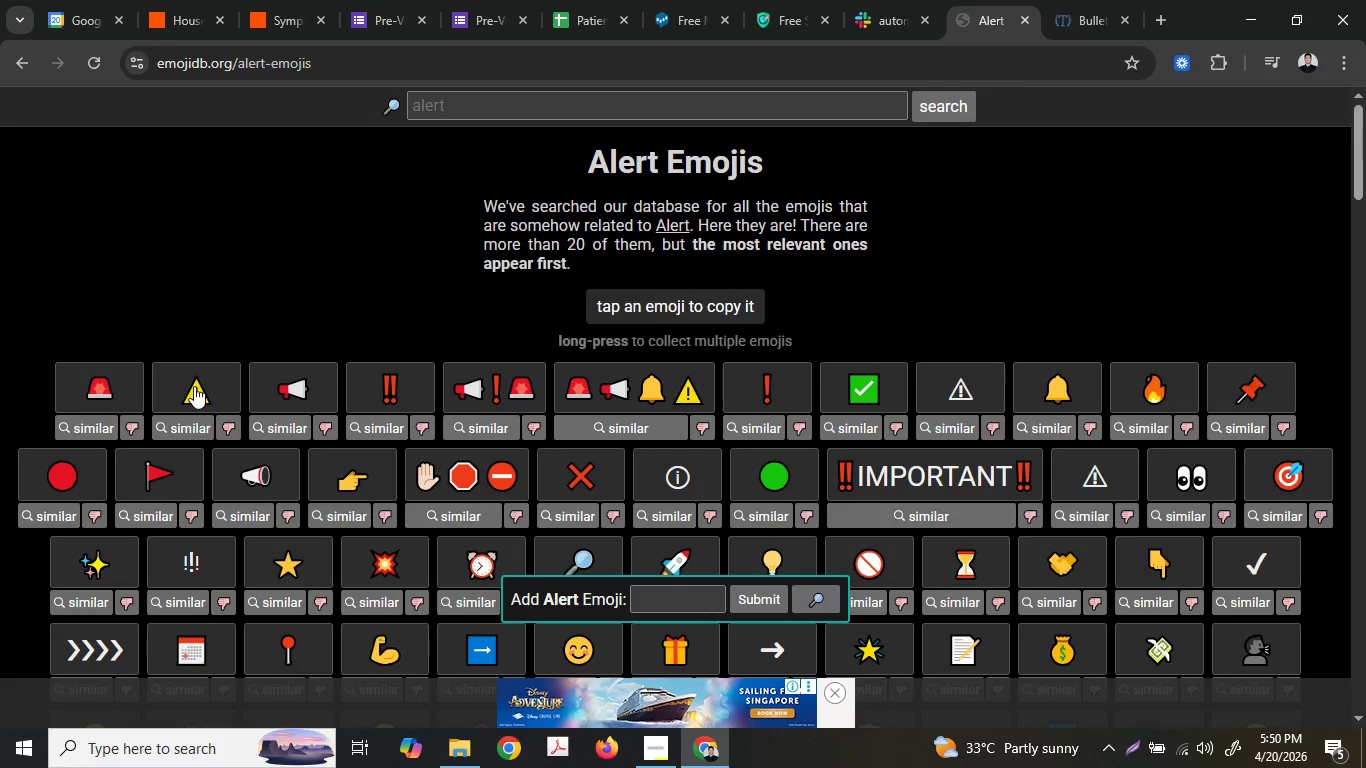 
left_click([194, 386])
 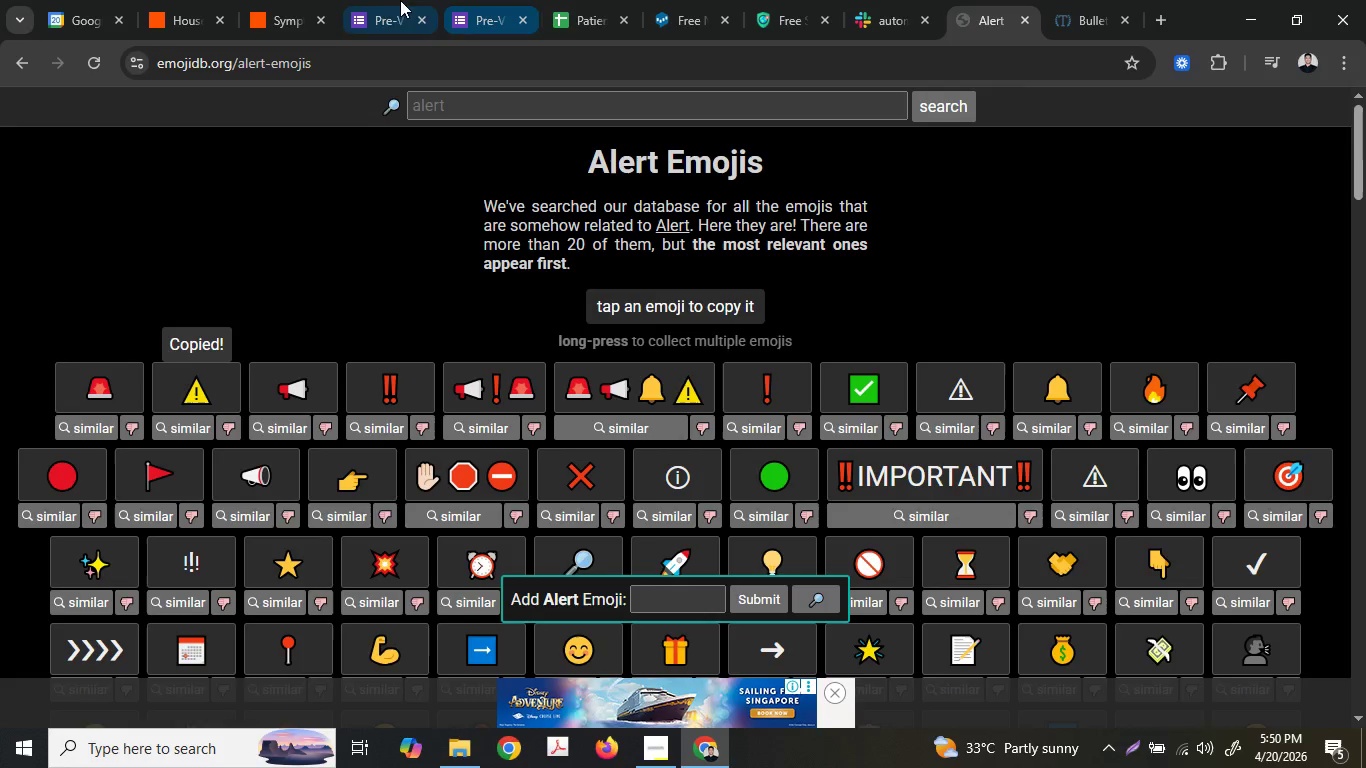 
left_click([297, 0])
 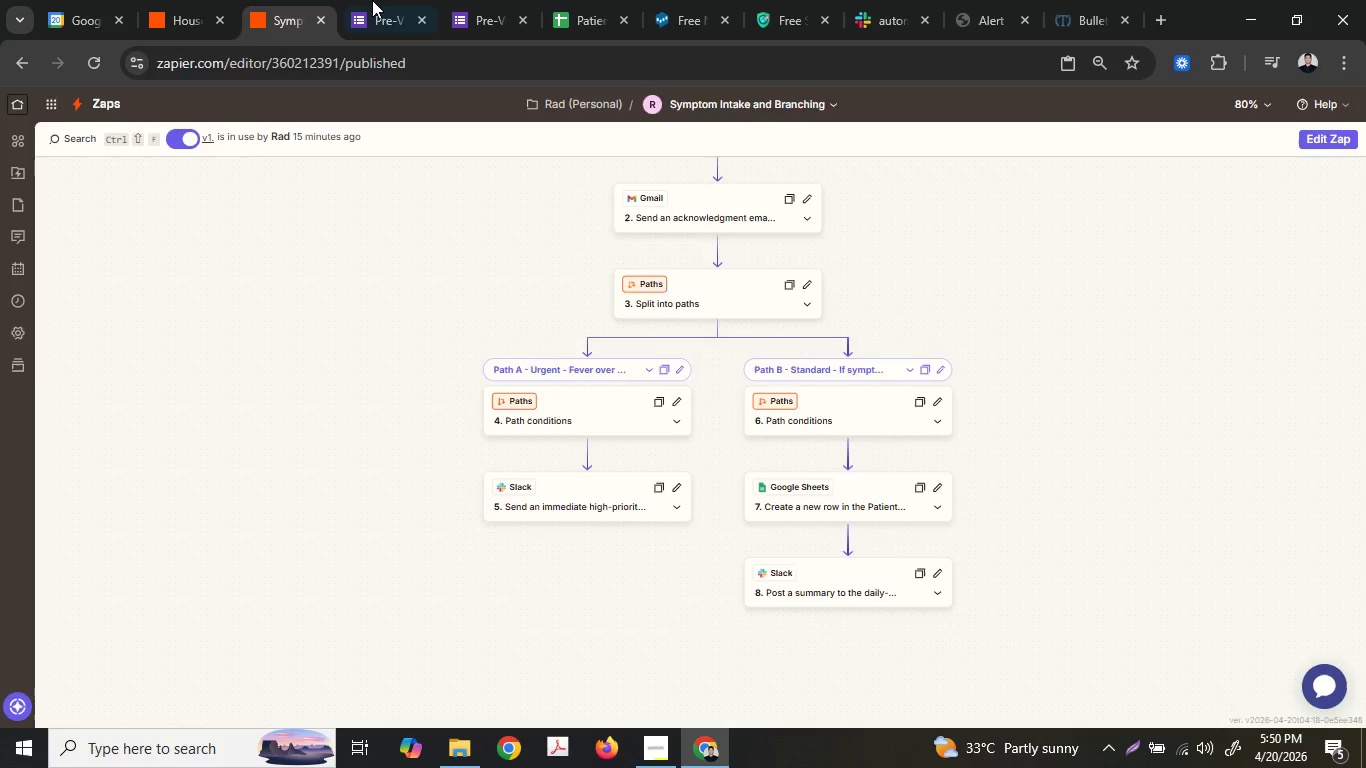 
double_click([379, 0])
 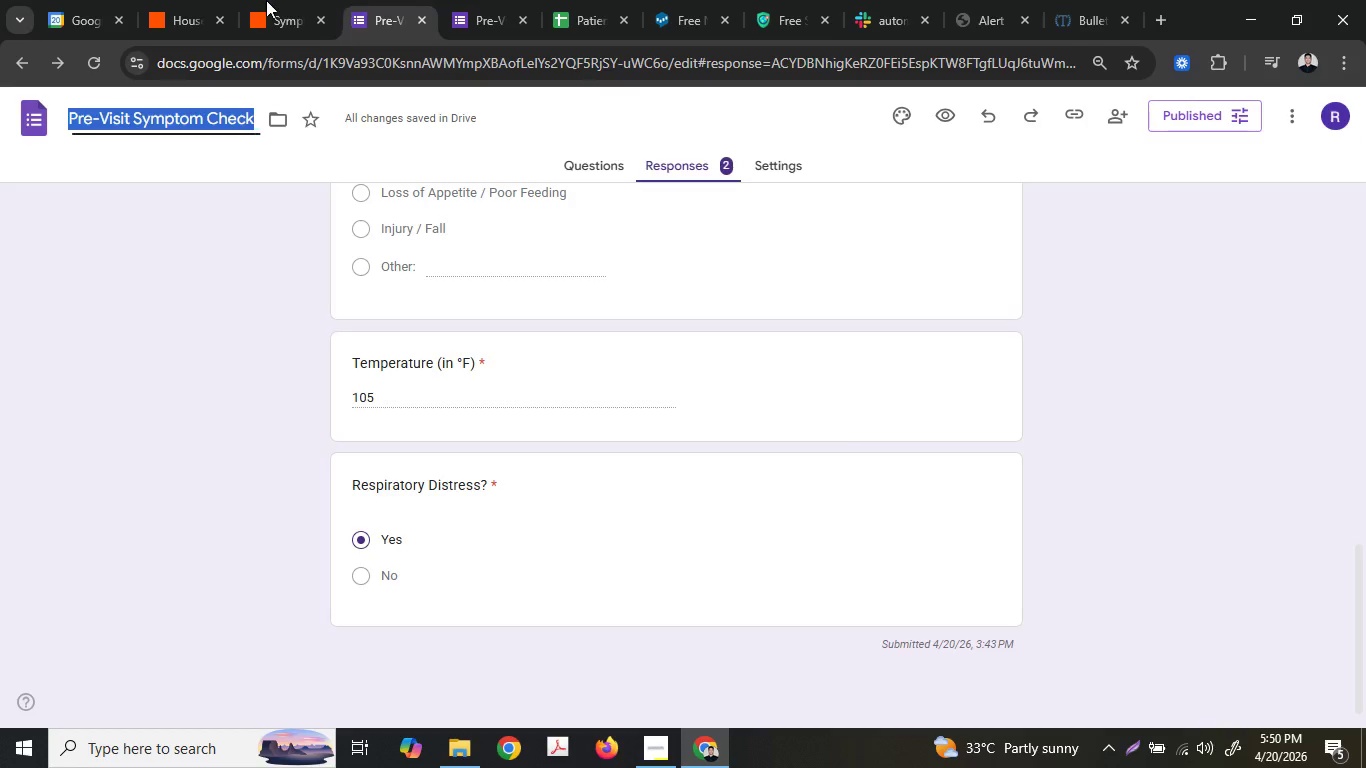 
triple_click([262, 0])
 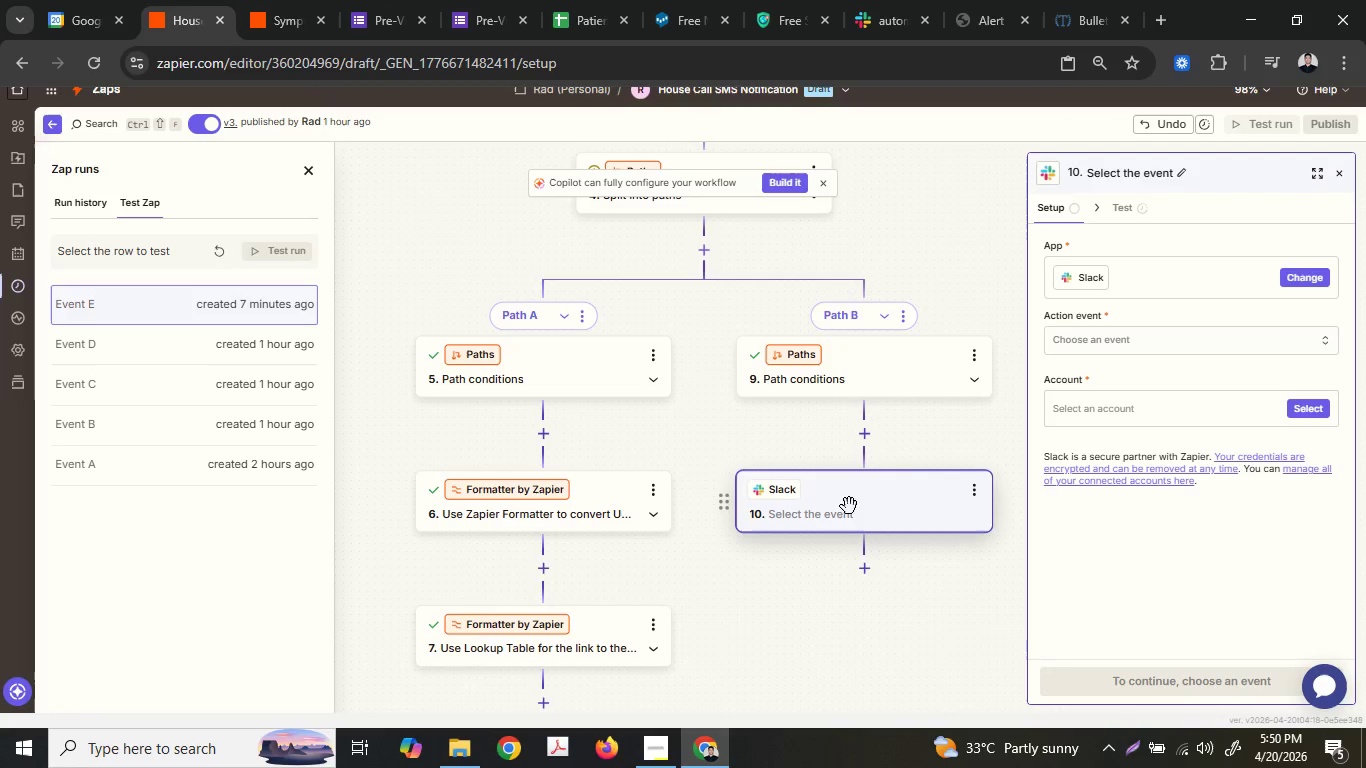 
left_click([1122, 331])
 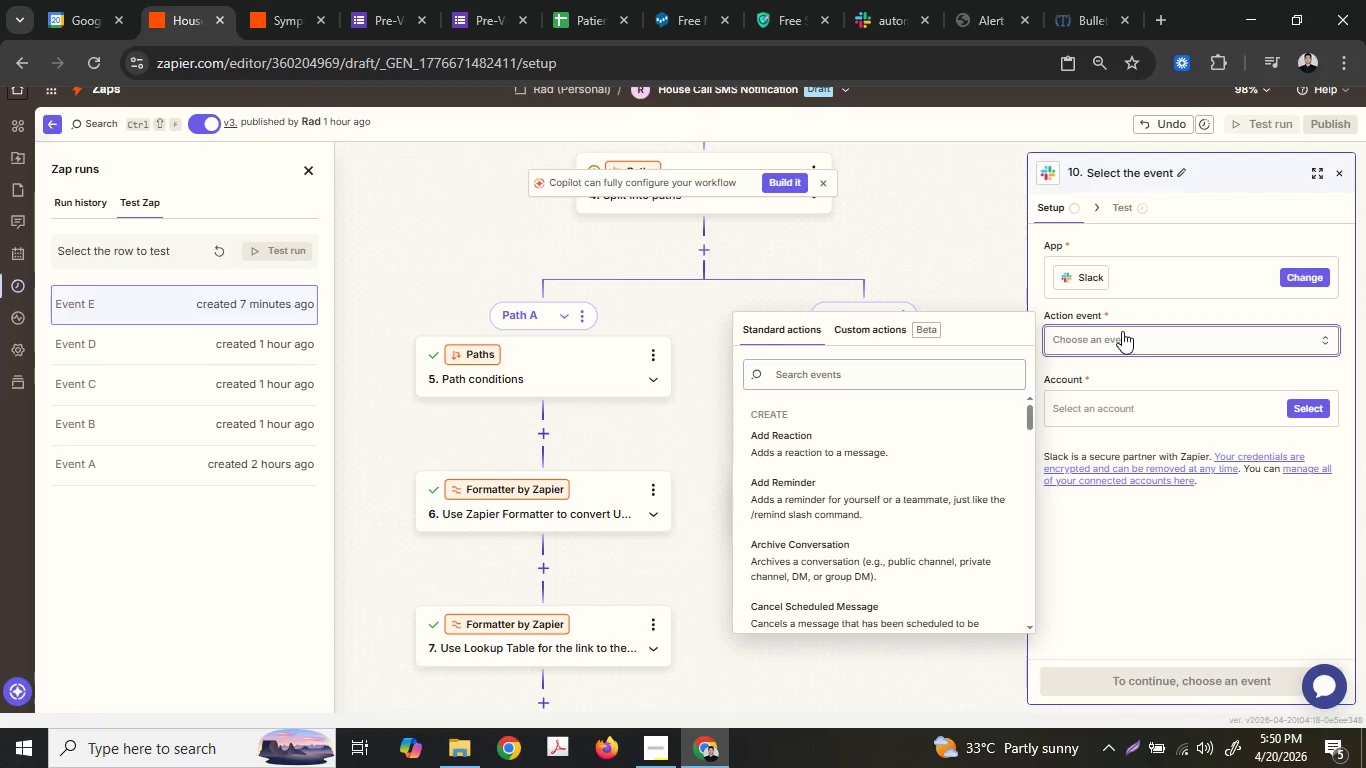 
double_click([1150, 424])
 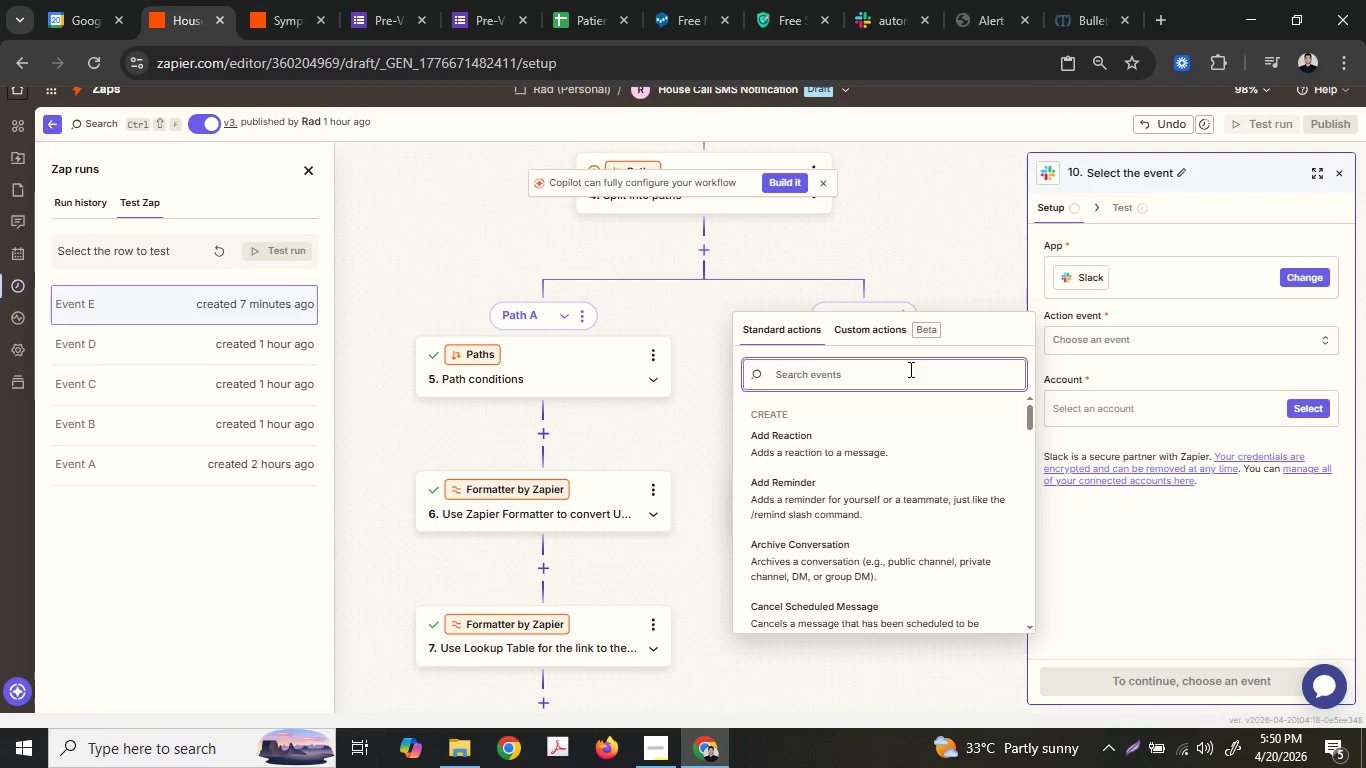 
type(sen)
 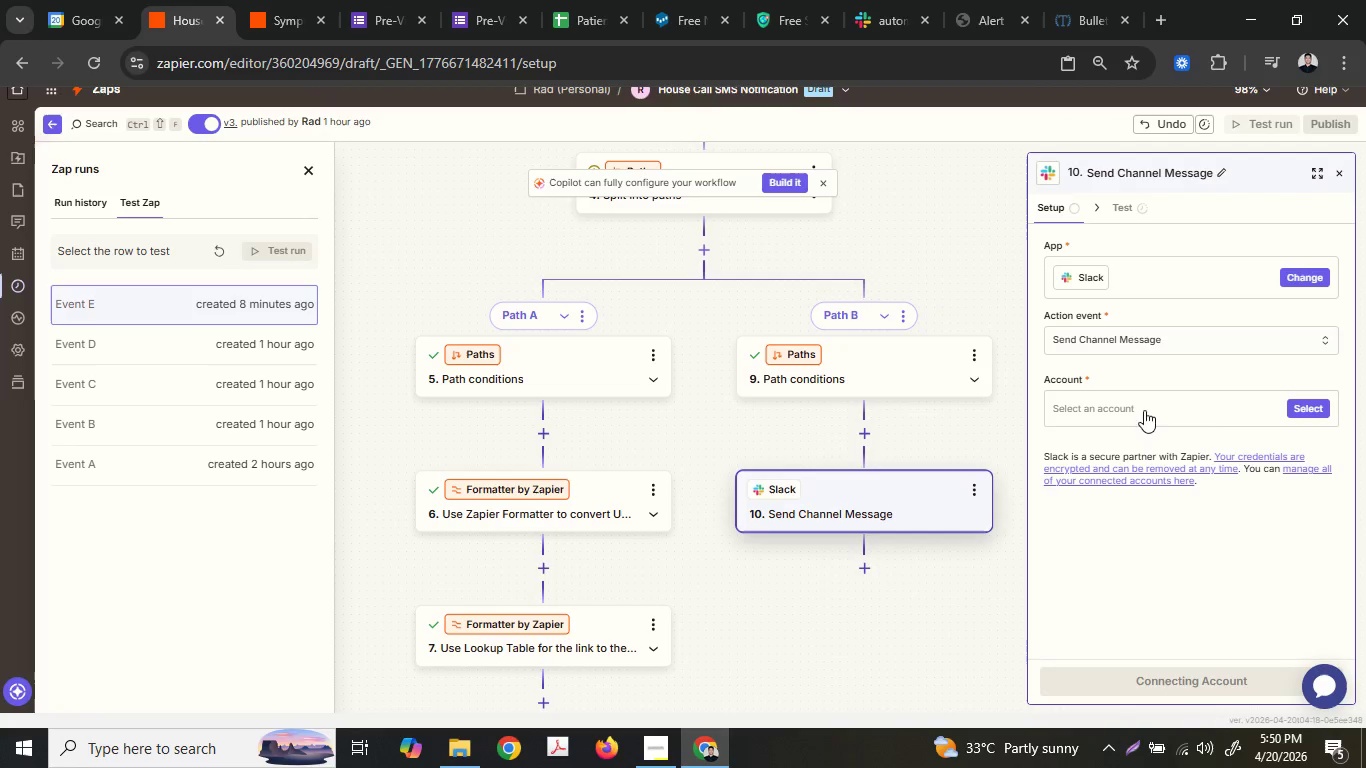 
left_click([1272, 417])
 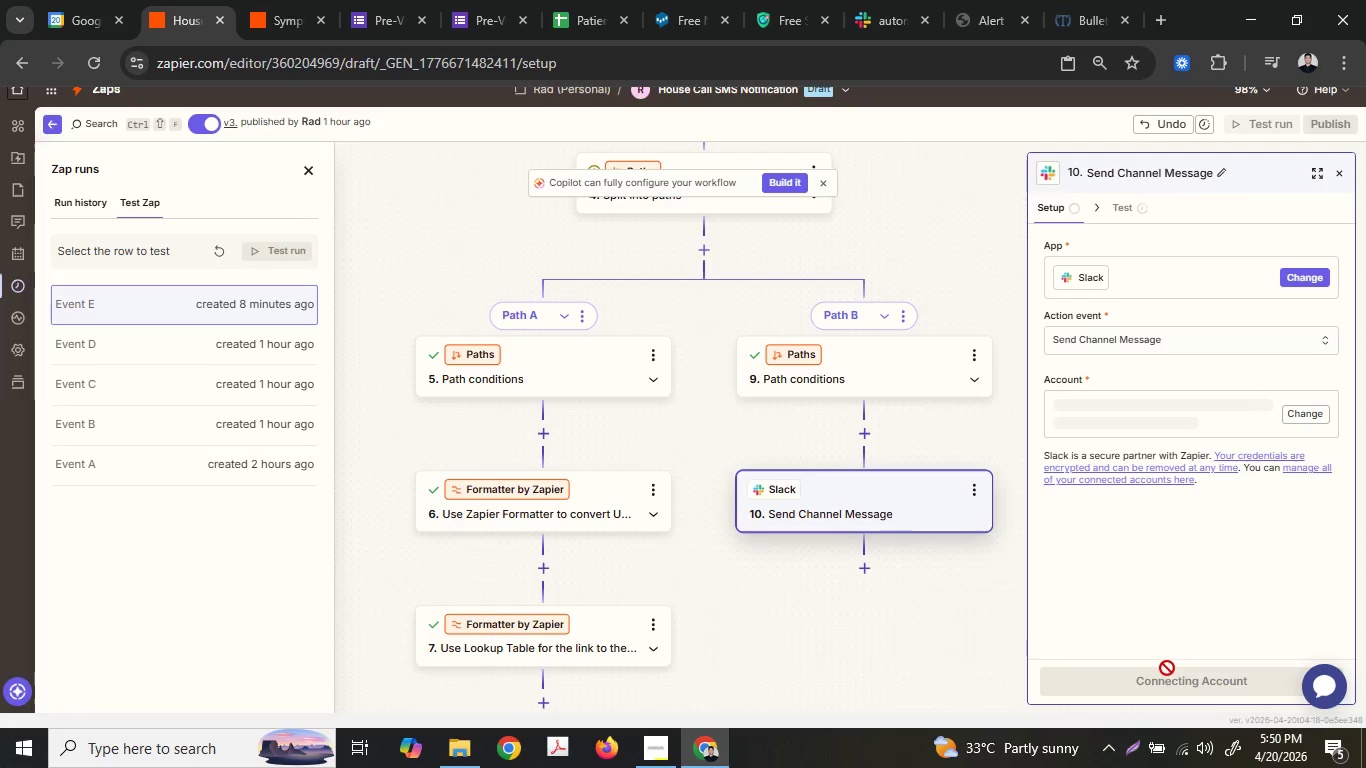 
left_click([1181, 683])
 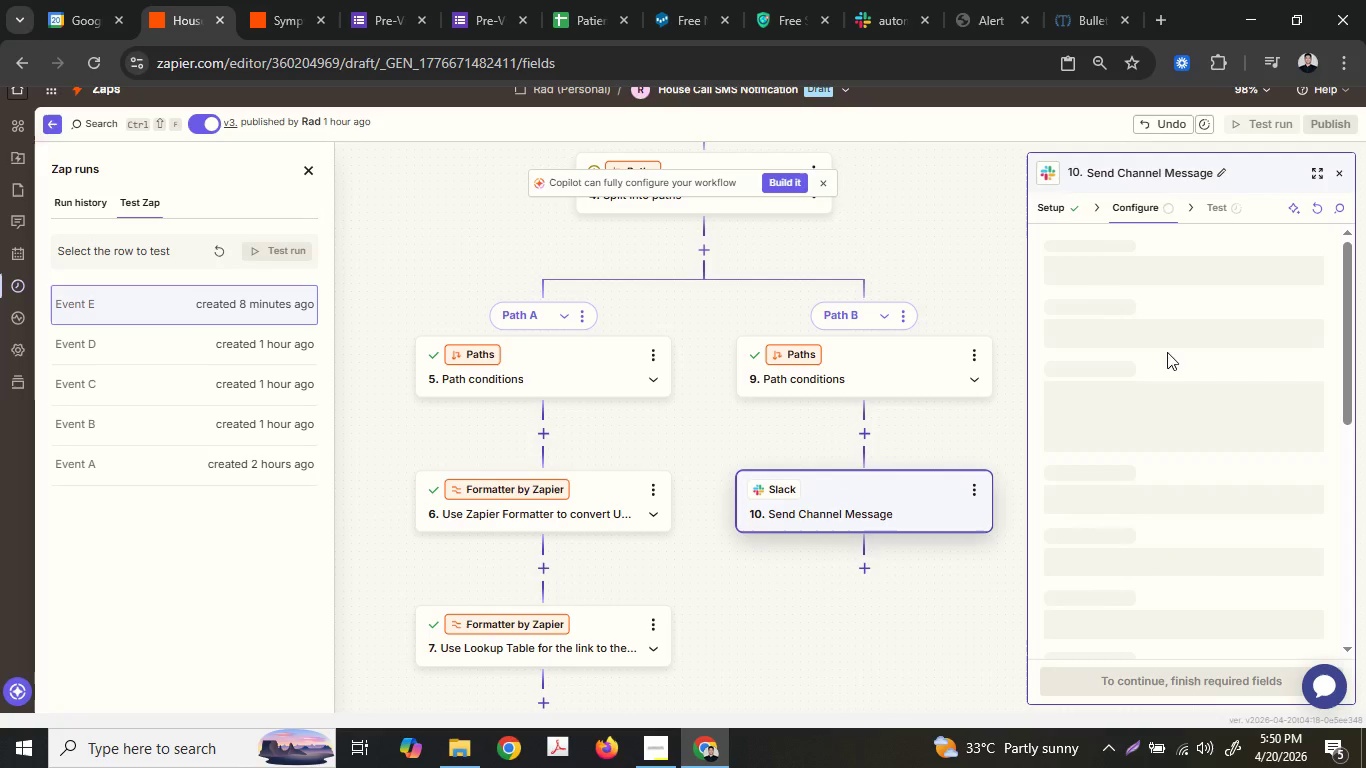 
left_click([1187, 261])
 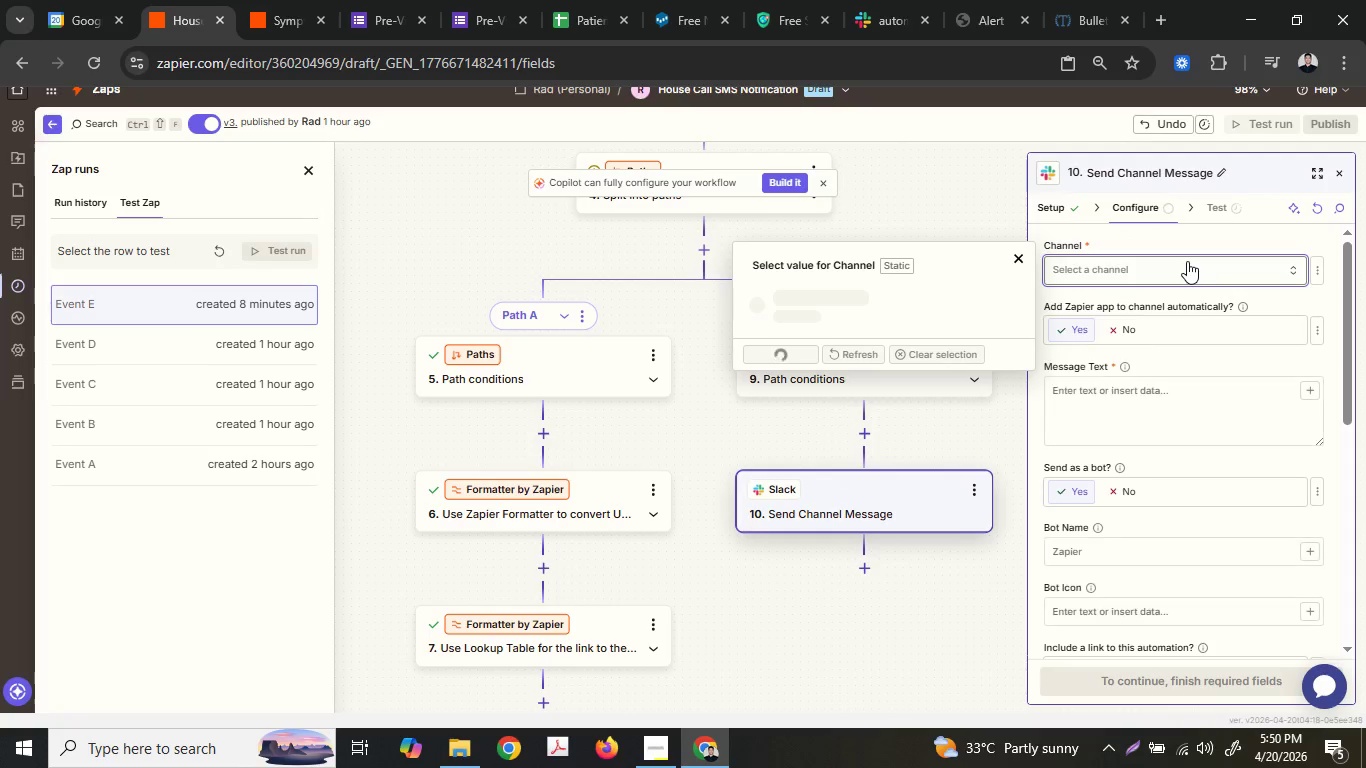 
mouse_move([1153, 261])
 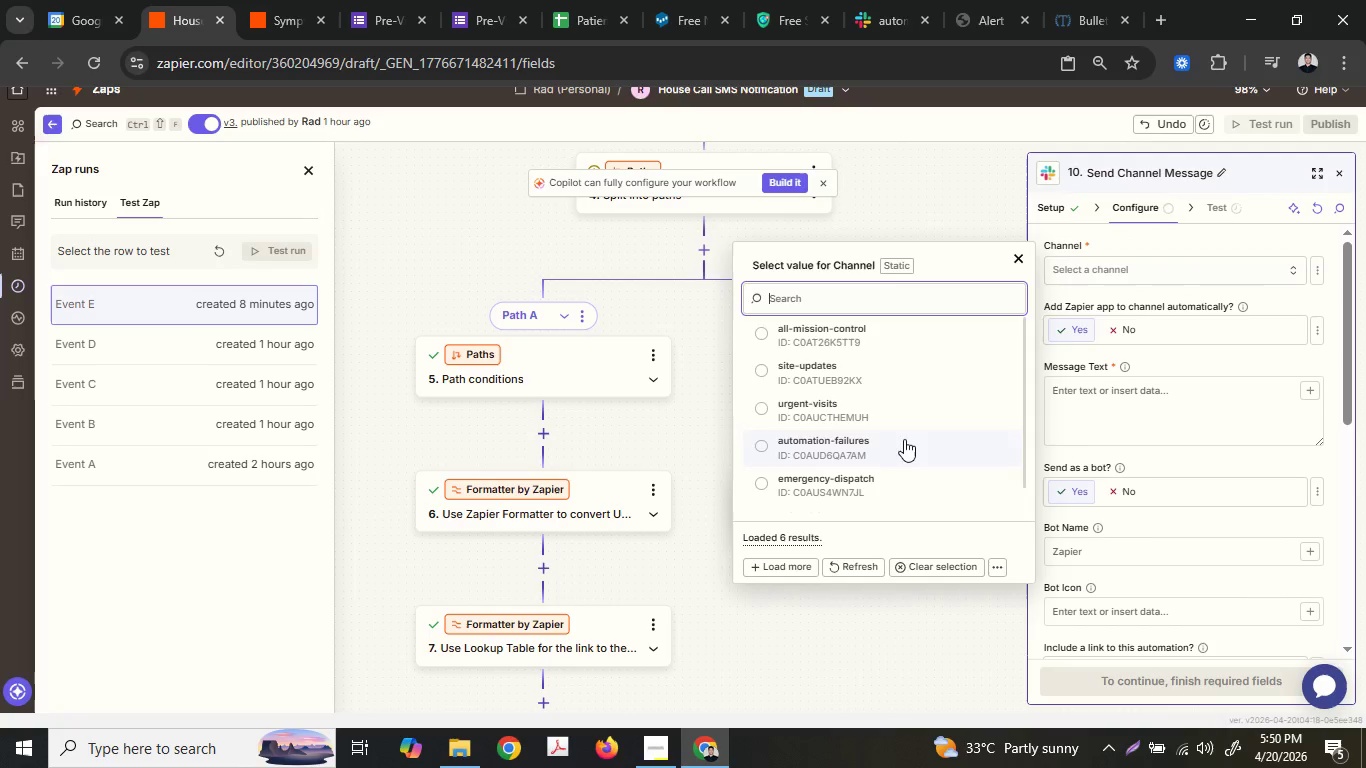 
left_click([903, 439])
 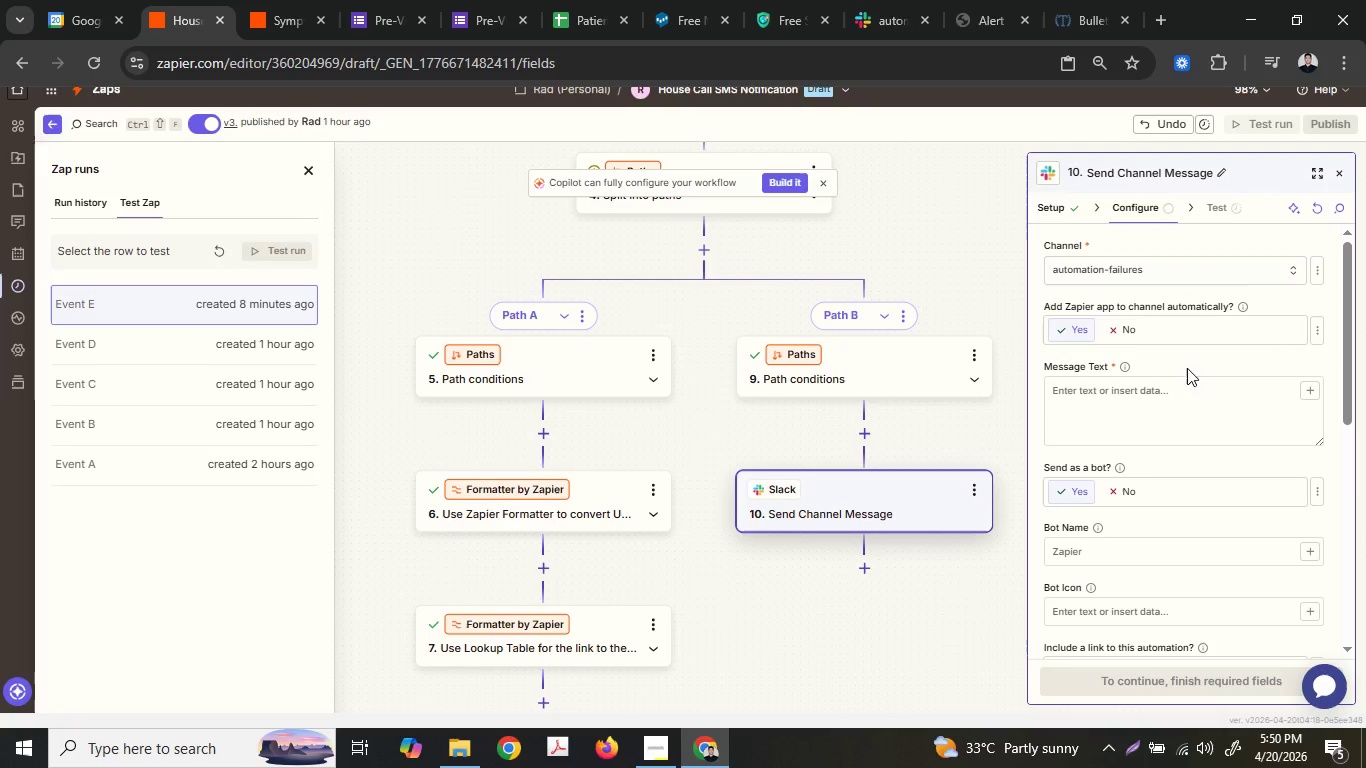 
left_click([1181, 398])
 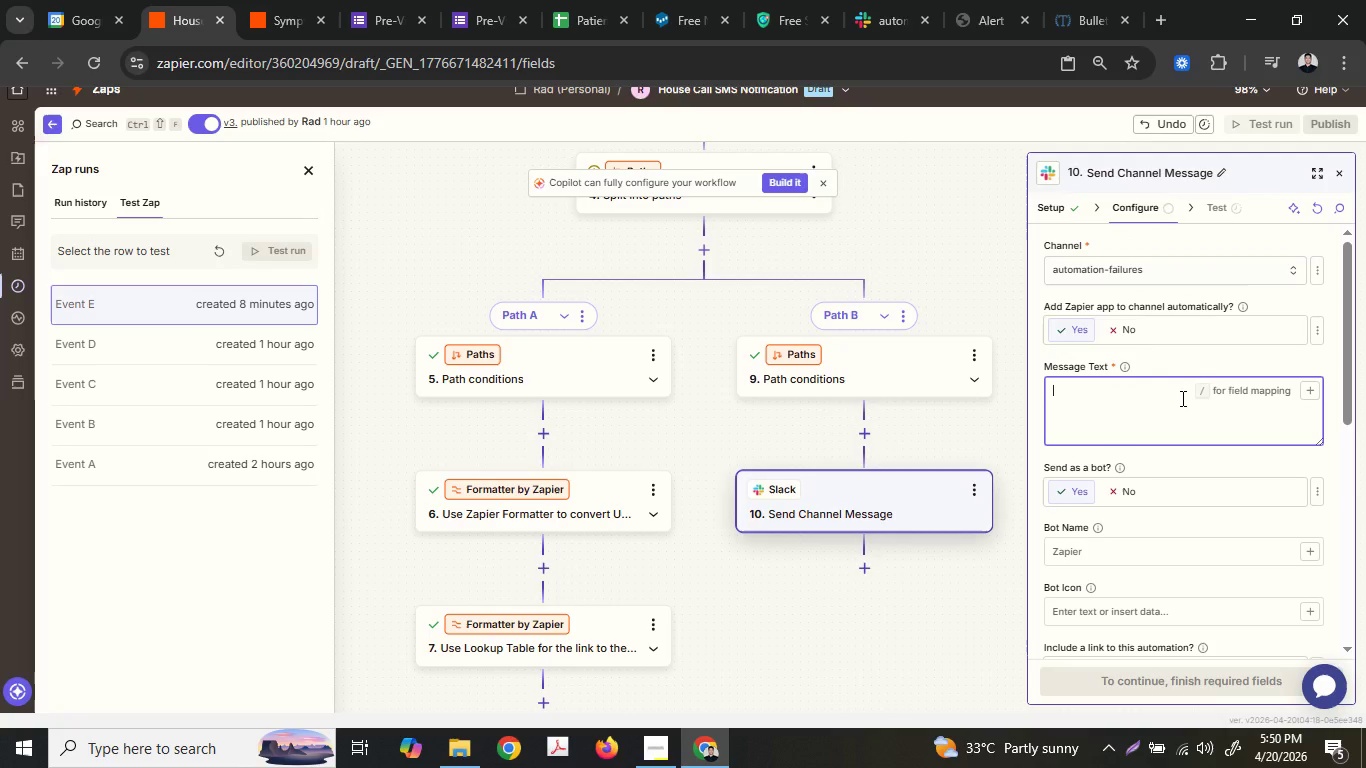 
key(Control+ControlLeft)
 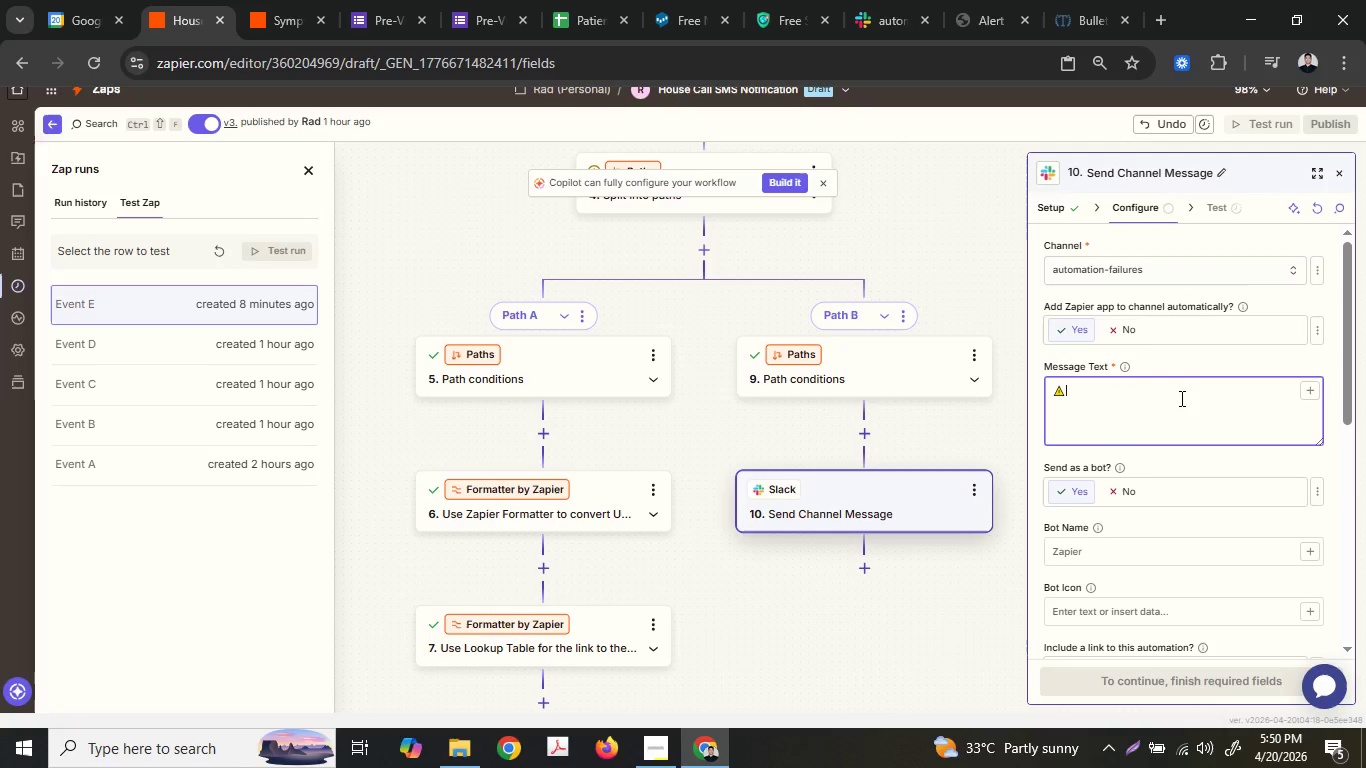 
key(Control+V)
 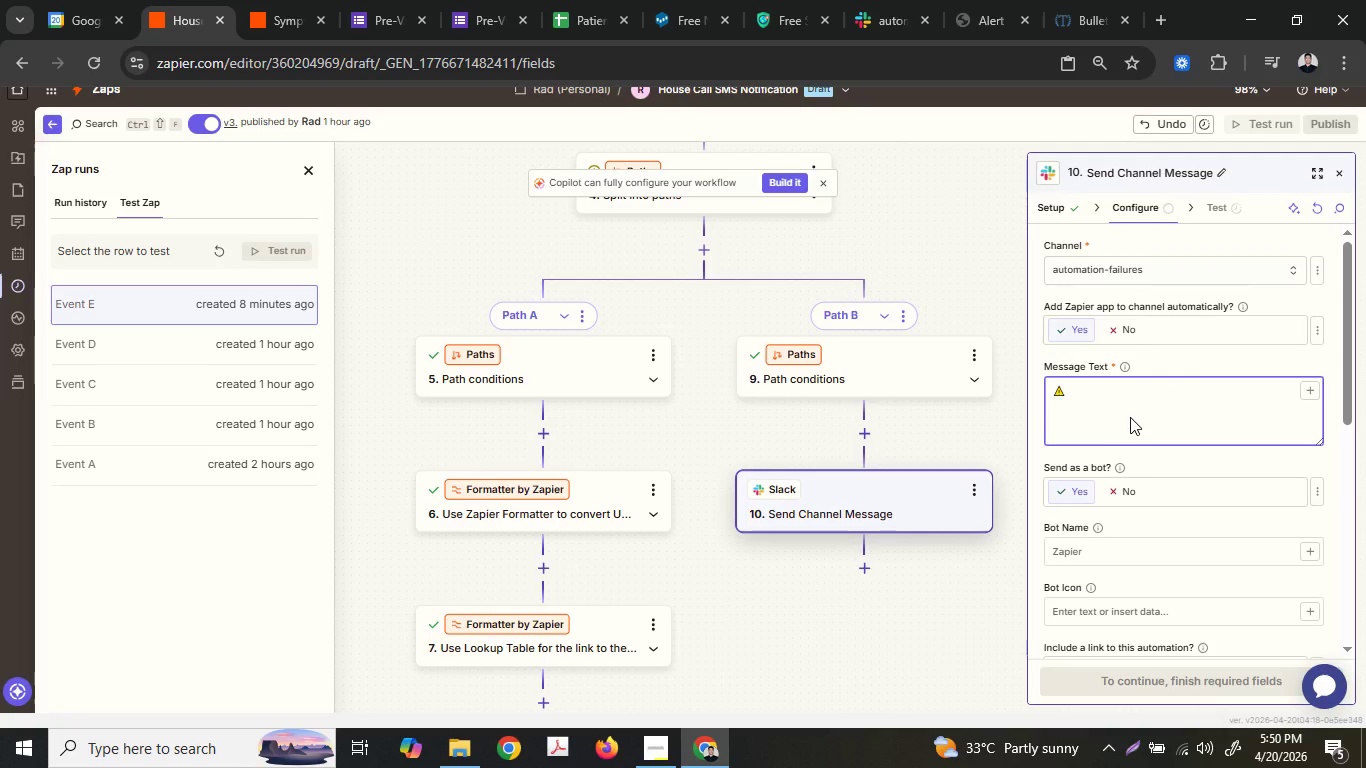 
type(Ac)
key(Backspace)
type(CTION REQU)
 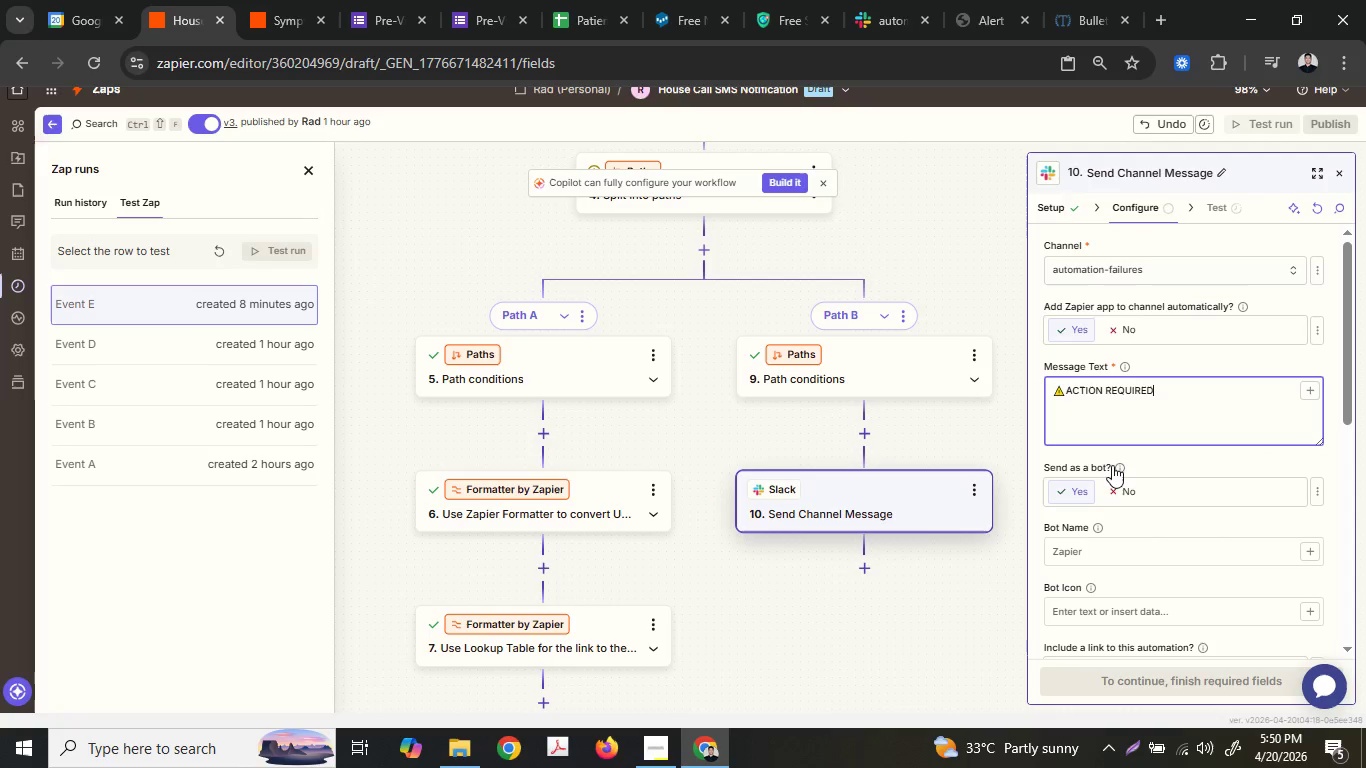 
type(IRED: SMS DEL)
 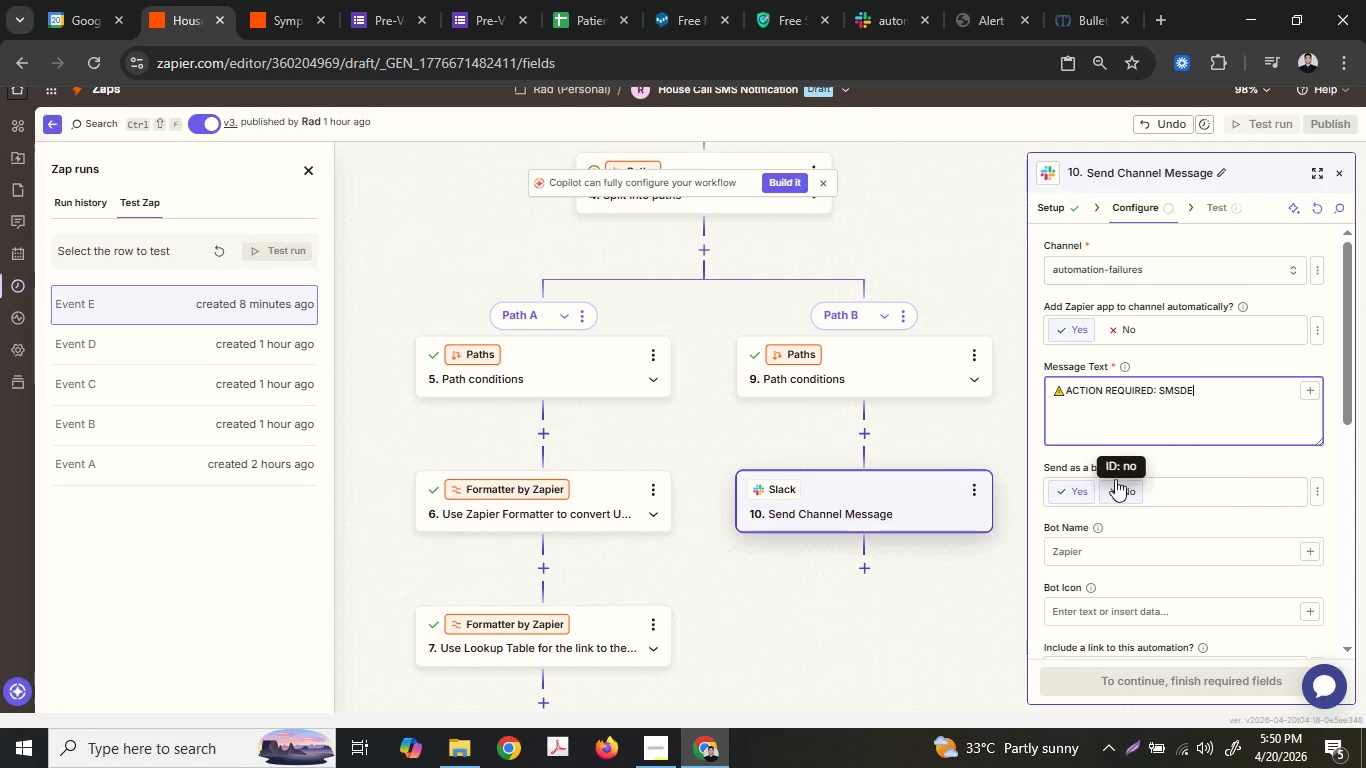 
key(Backspace)
key(Backspace)
key(Backspace)
type( DEL)
key(Backspace)
key(Backspace)
key(Backspace)
type( DELIVERY FAILURE)
 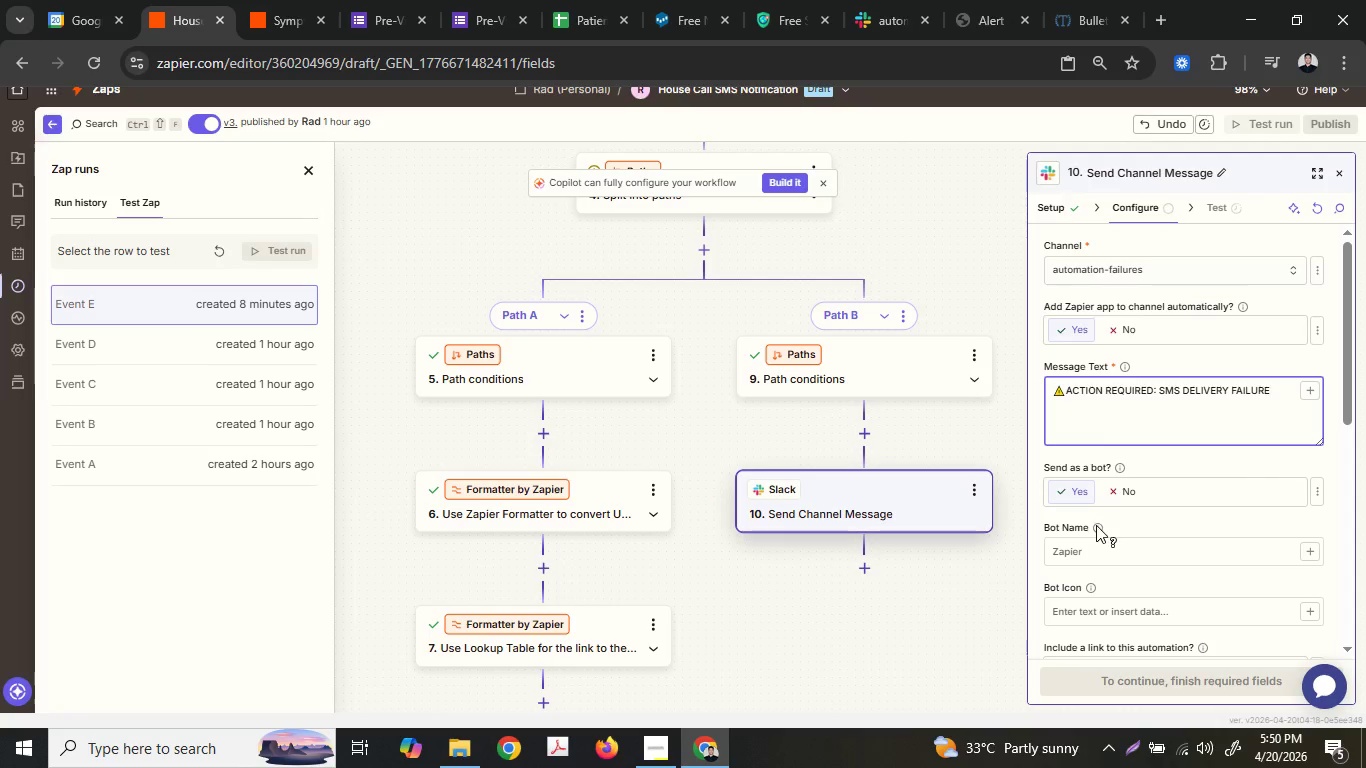 
key(Control+V)
 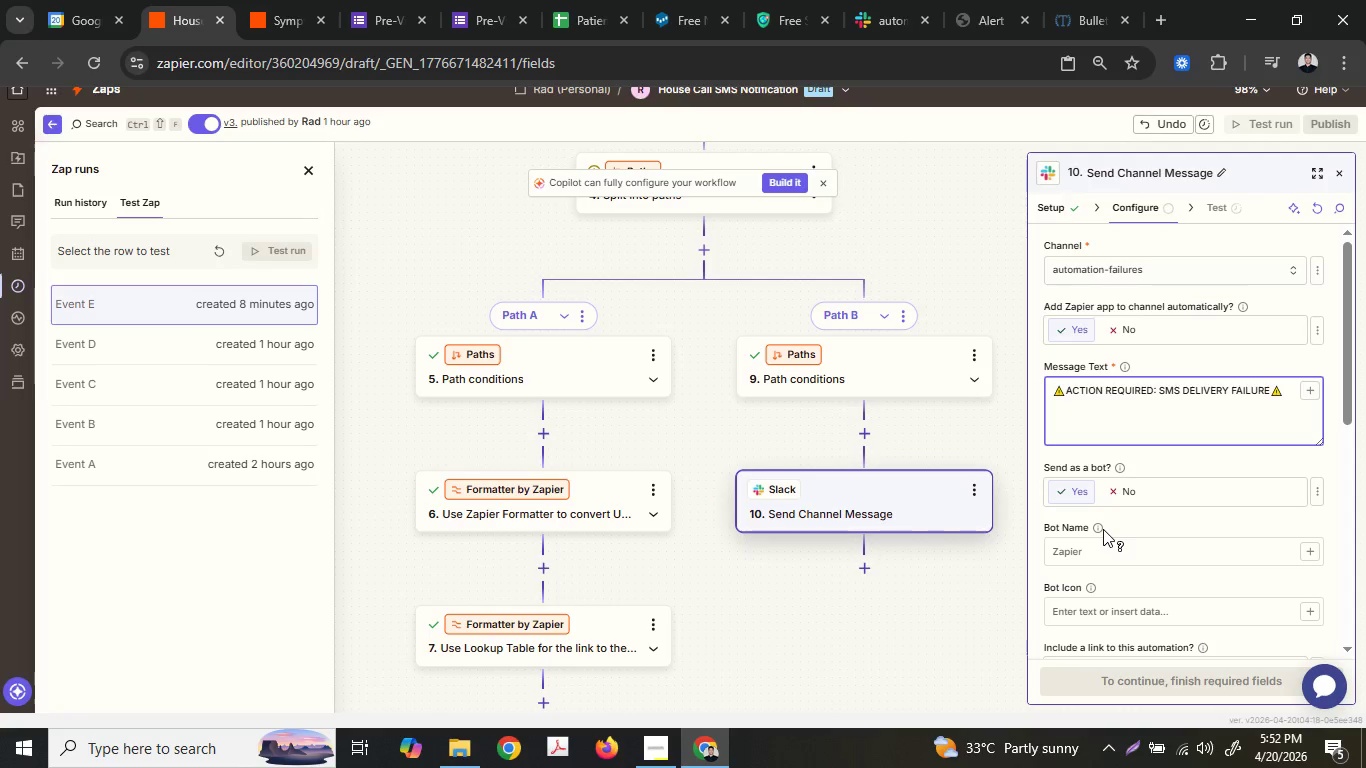 
wait(78.78)
 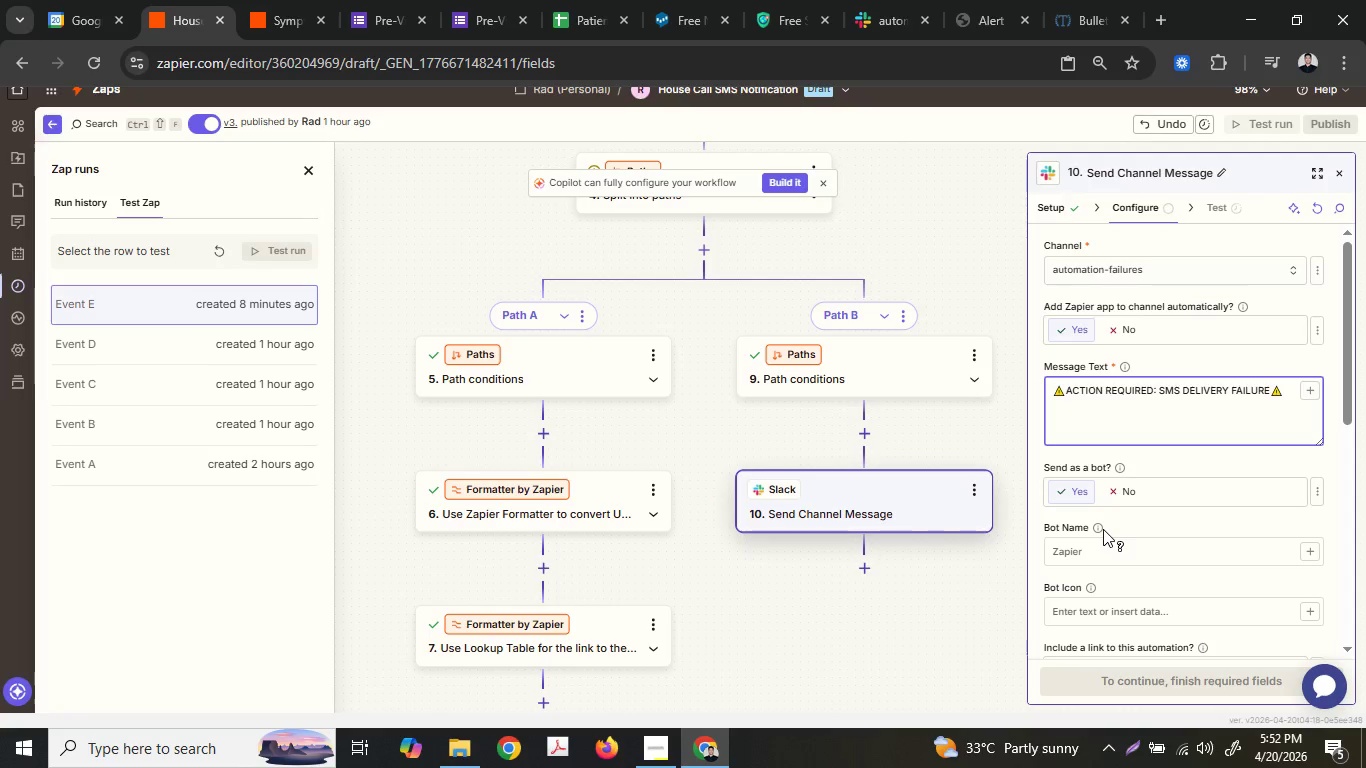 
mouse_move([999, 289])
 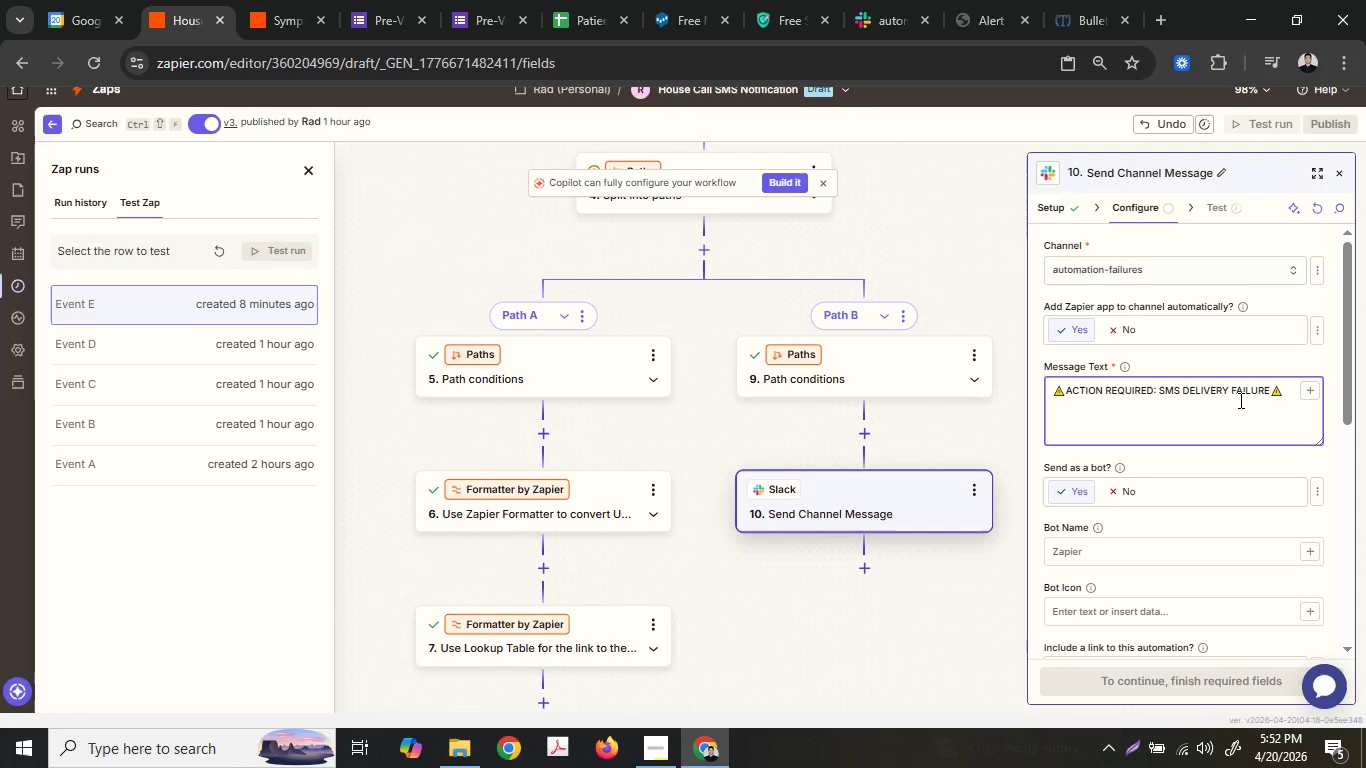 
key(Enter)
 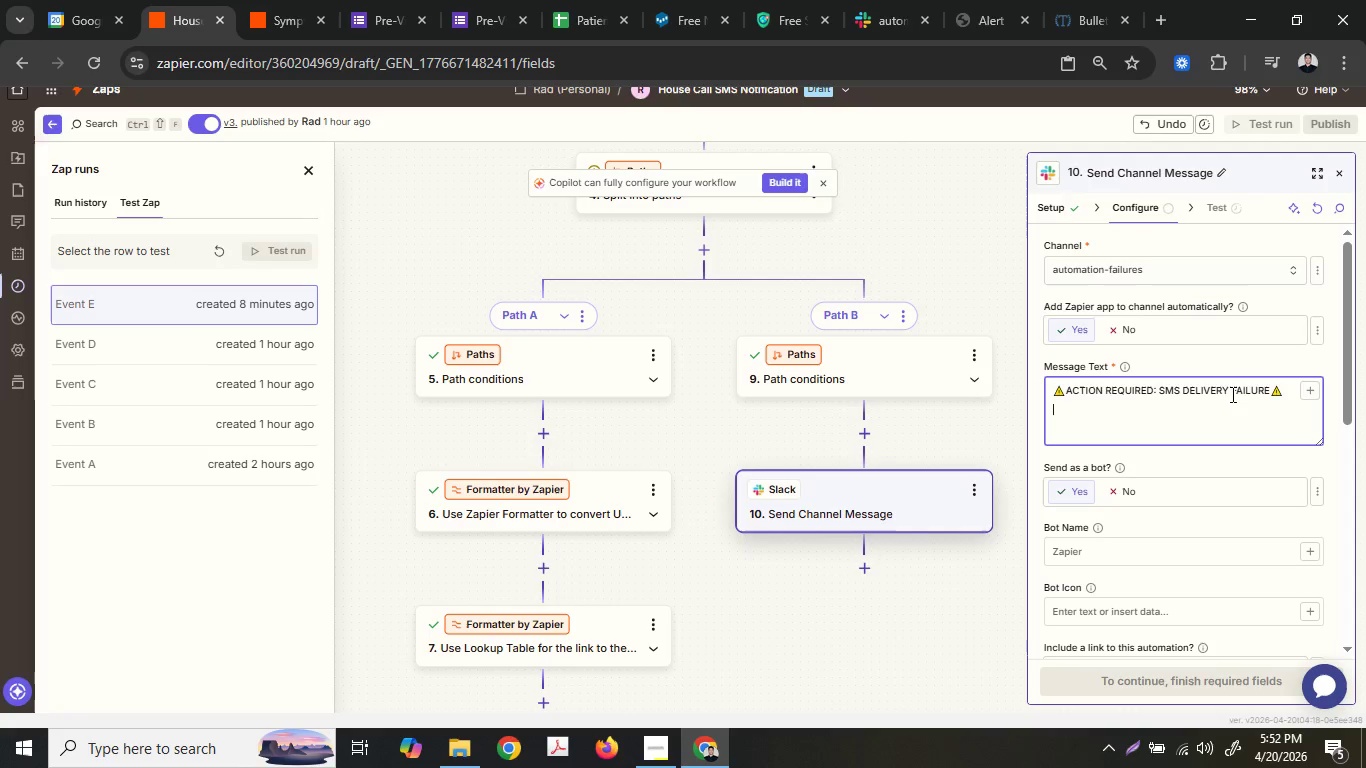 
key(Enter)
 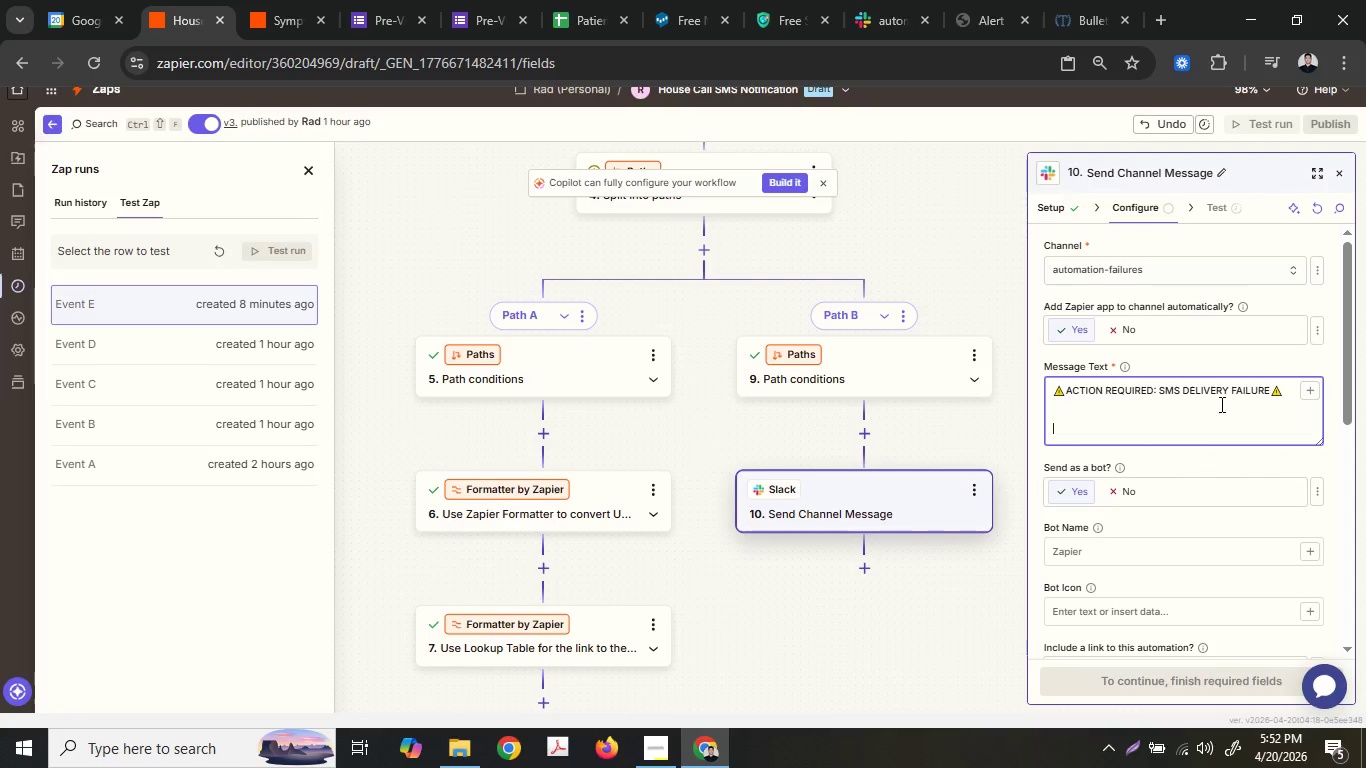 
type(Error M)
key(Backspace)
key(Backspace)
type( )
 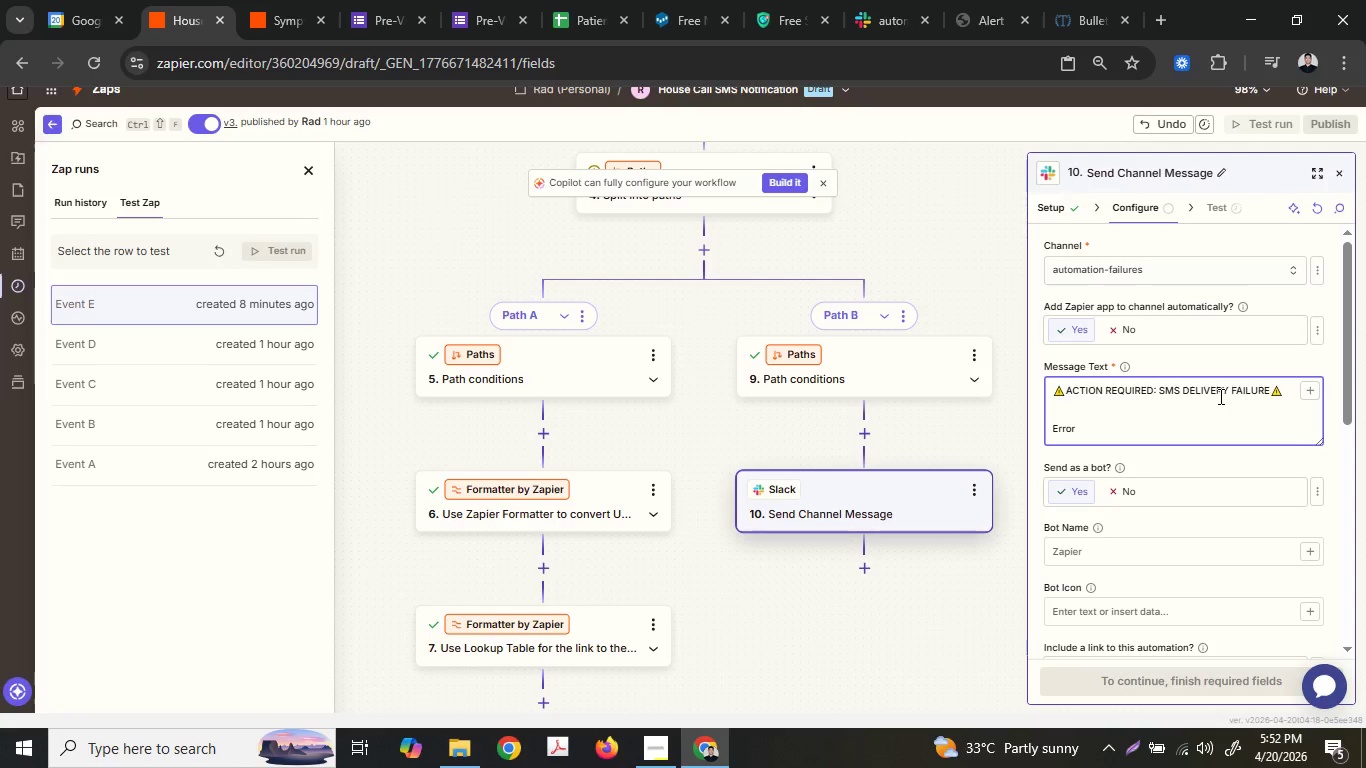 
type(Message)
key(Tab)
 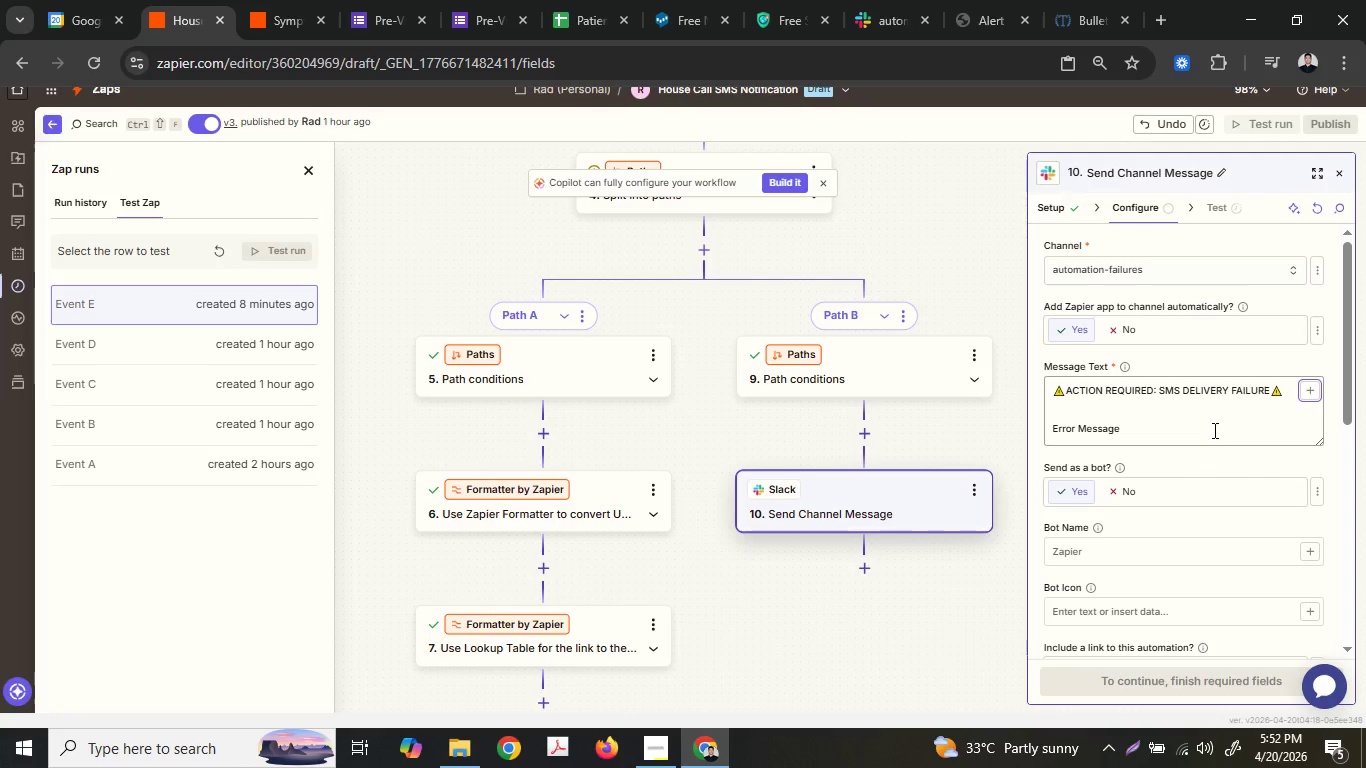 
left_click([1206, 423])
 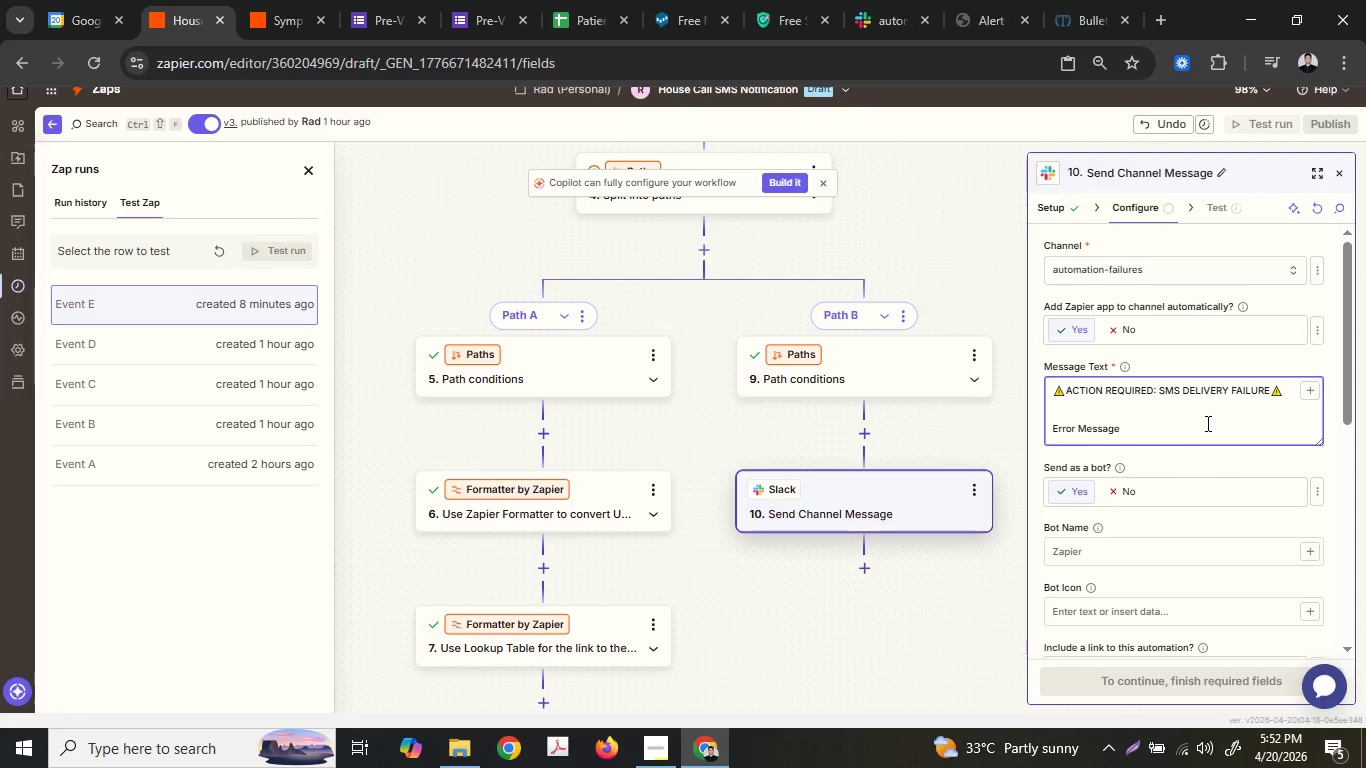 
key(Shift+Semicolon)
 